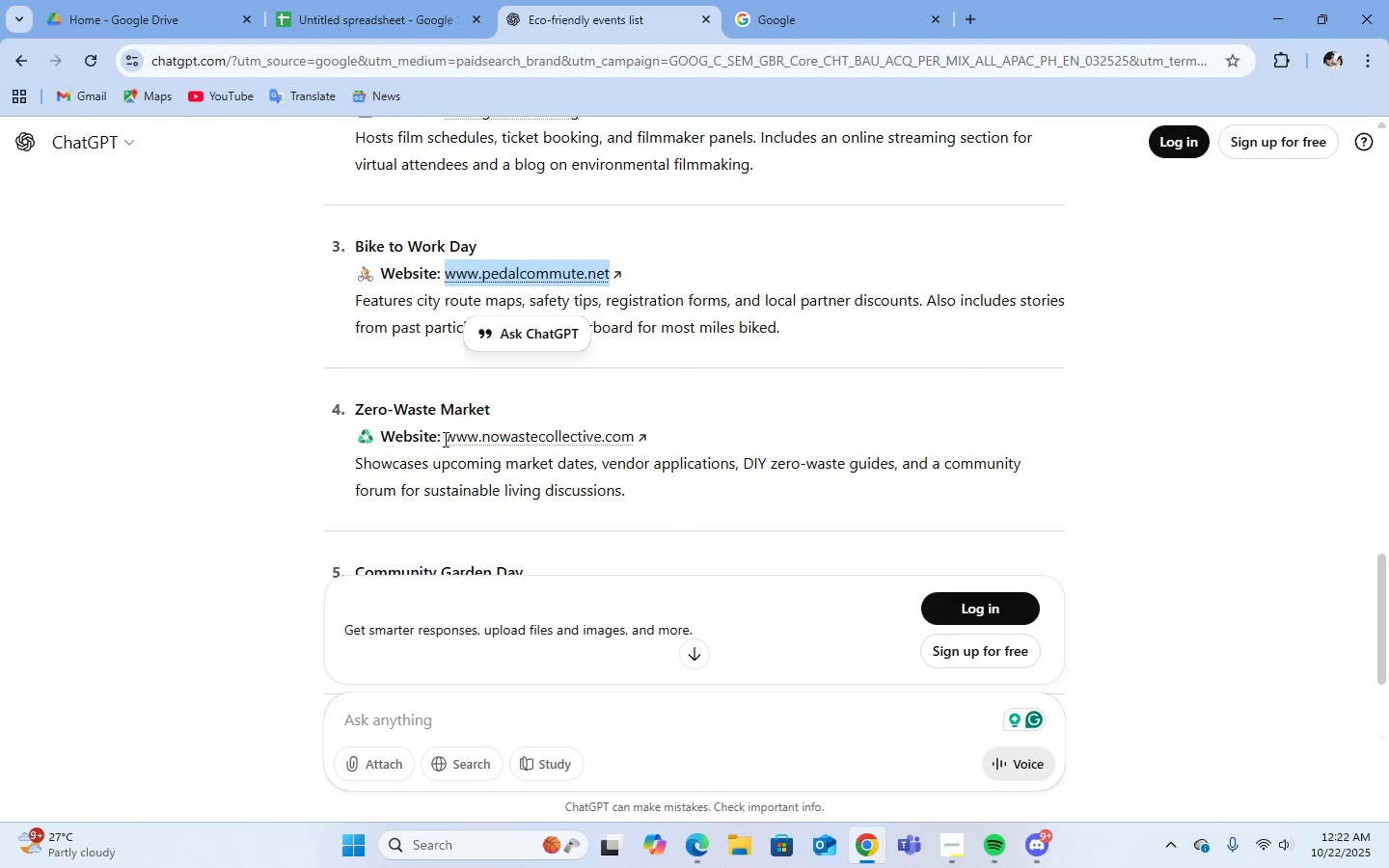 
left_click_drag(start_coordinate=[444, 439], to_coordinate=[645, 441])
 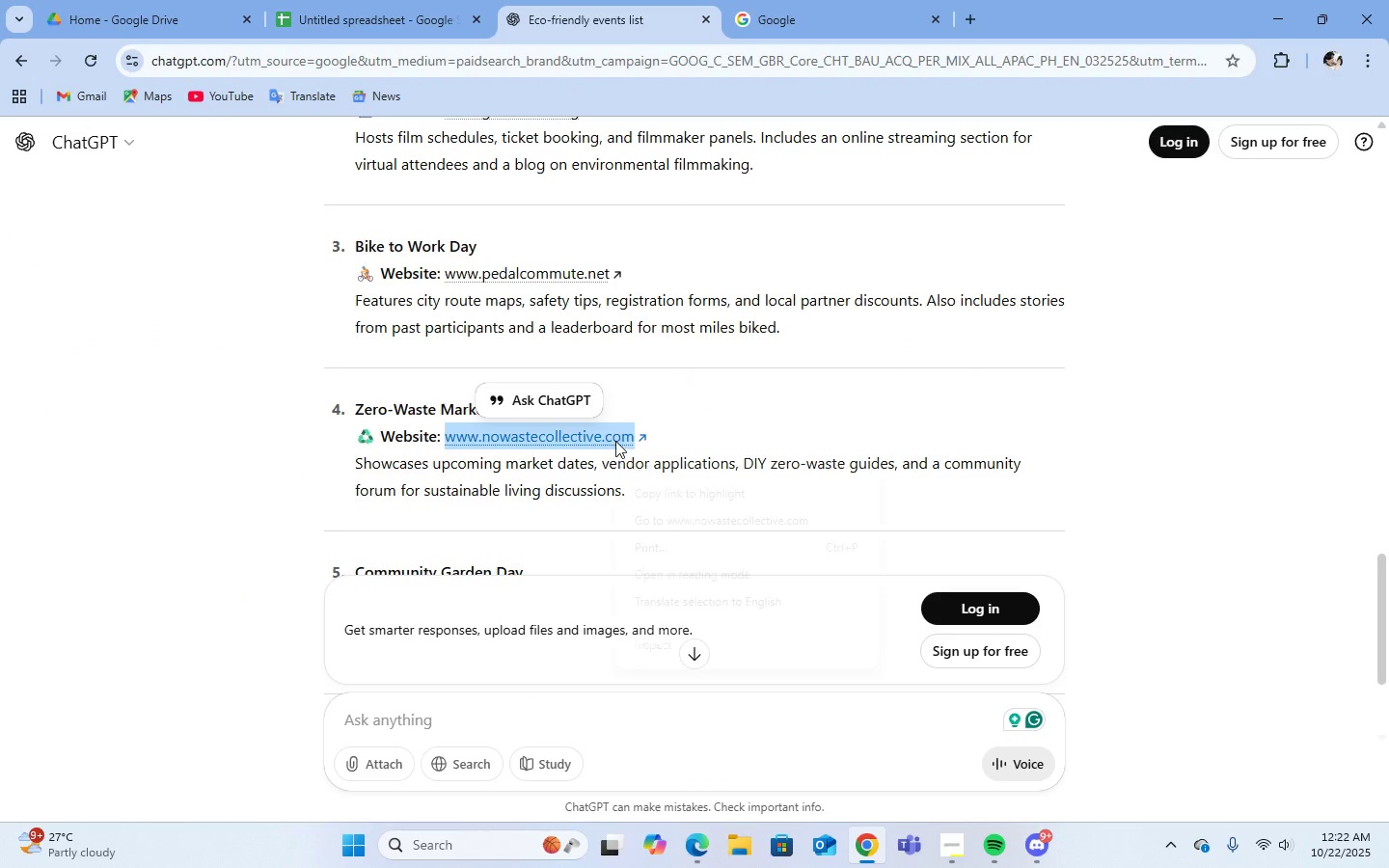 
right_click([615, 441])
 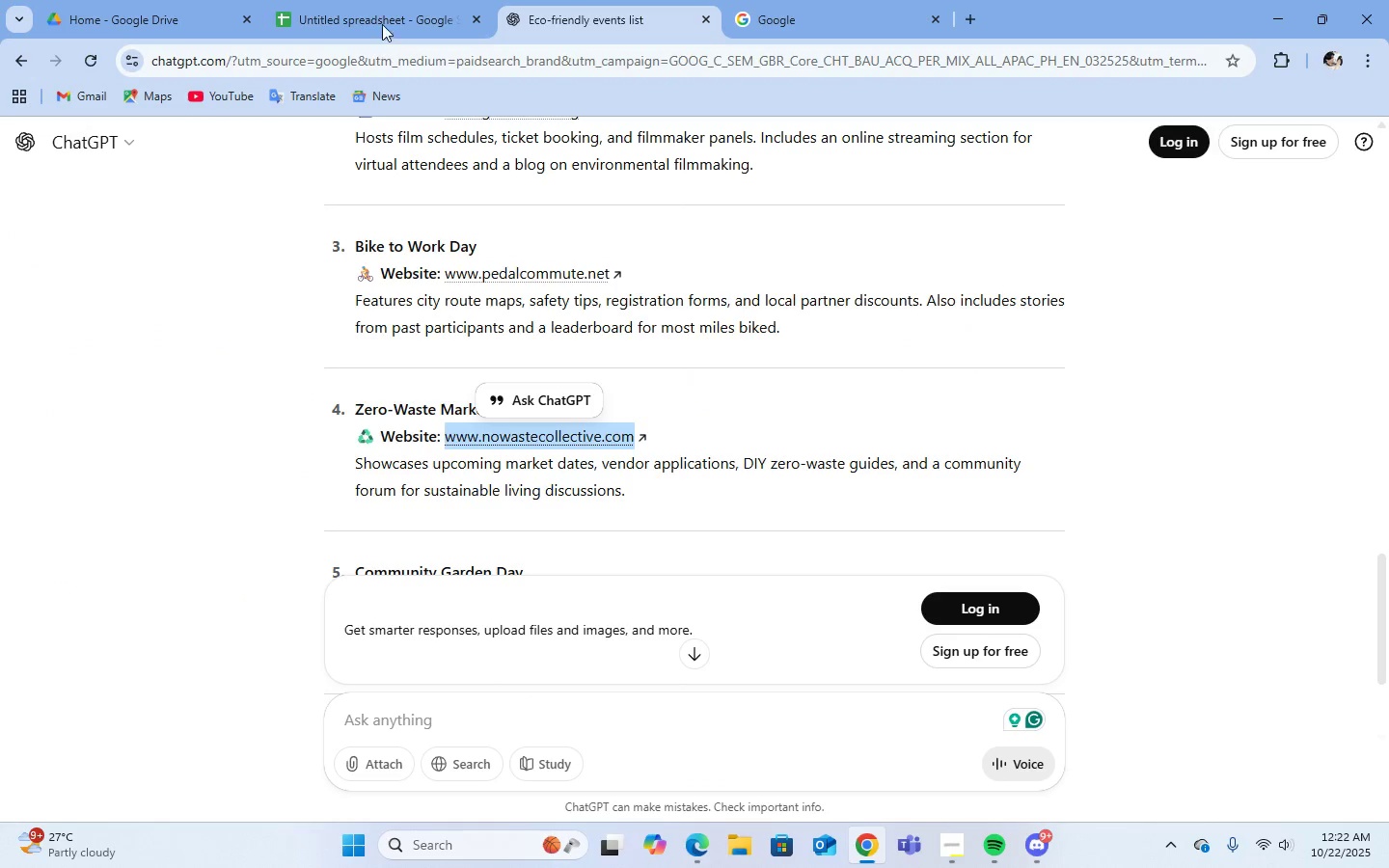 
left_click([380, 21])
 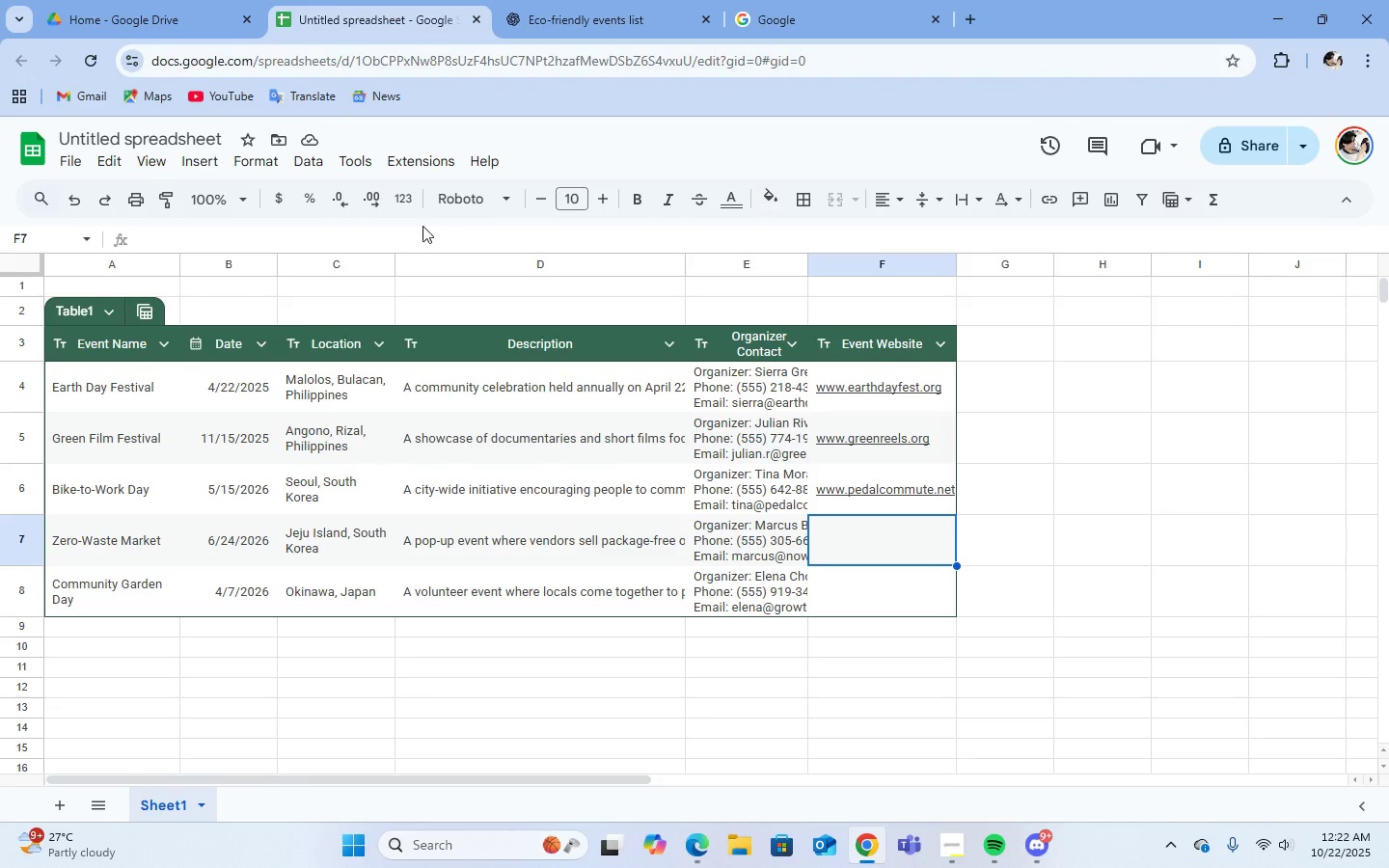 
left_click([419, 237])
 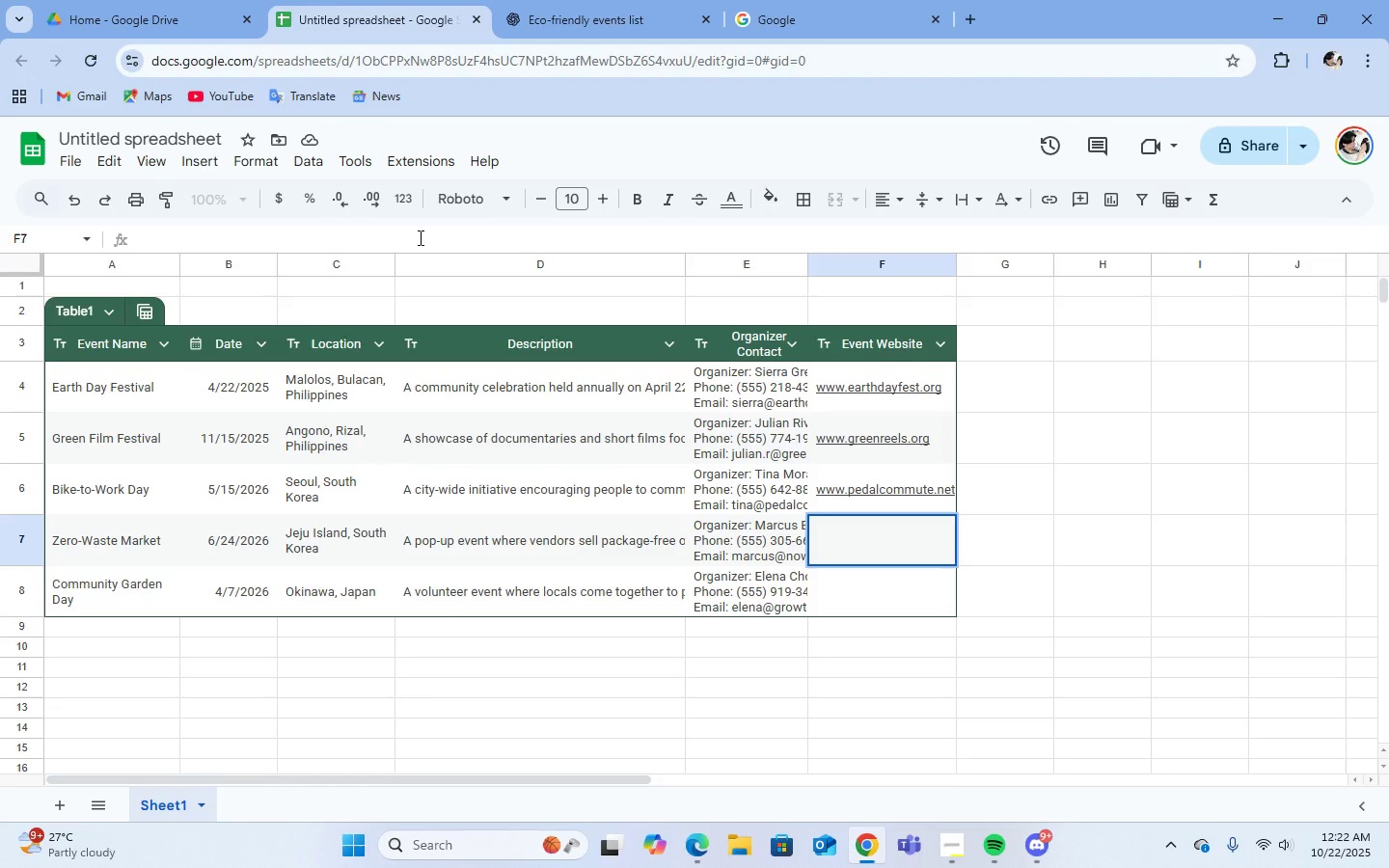 
key(Control+V)
 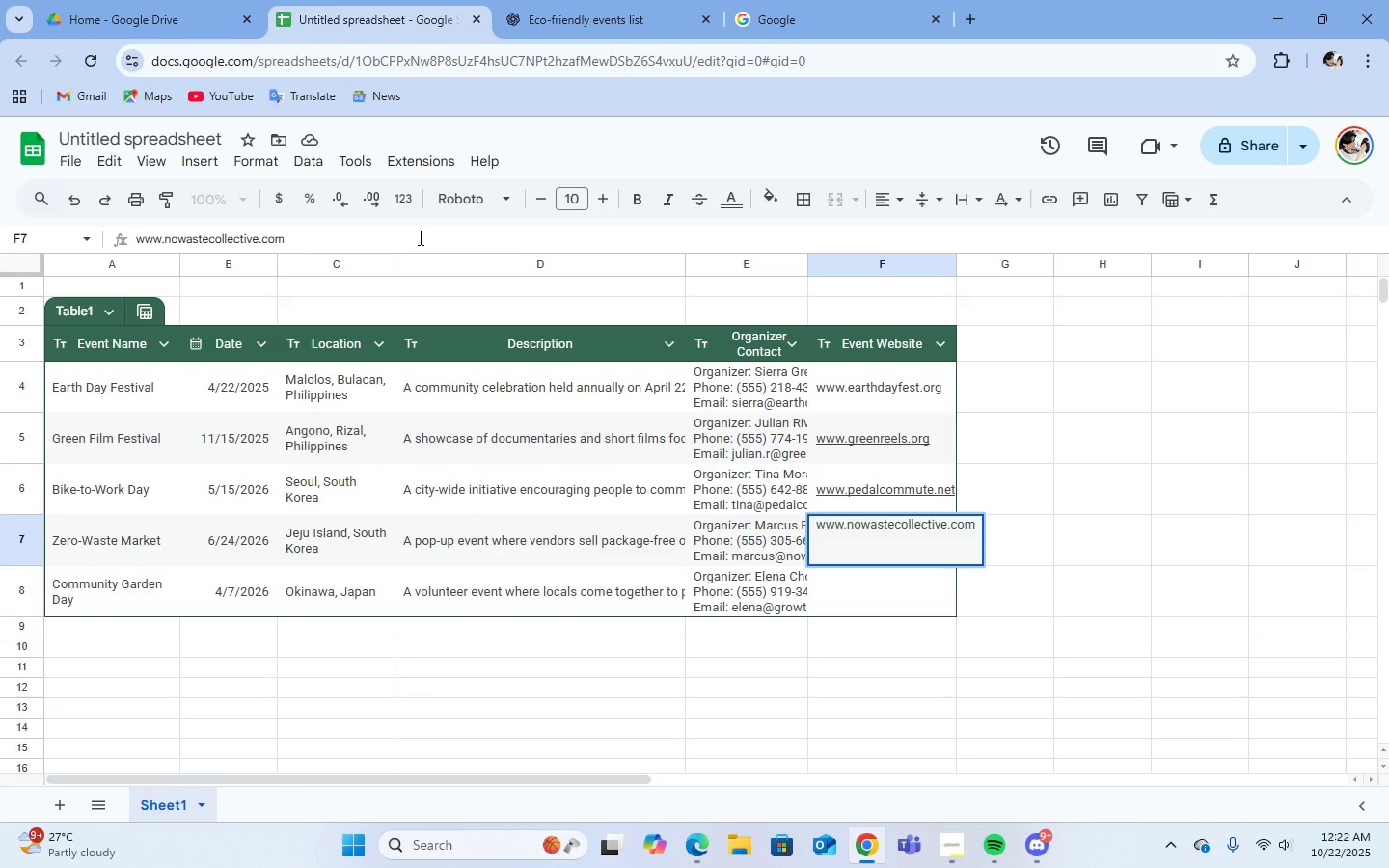 
key(Enter)
 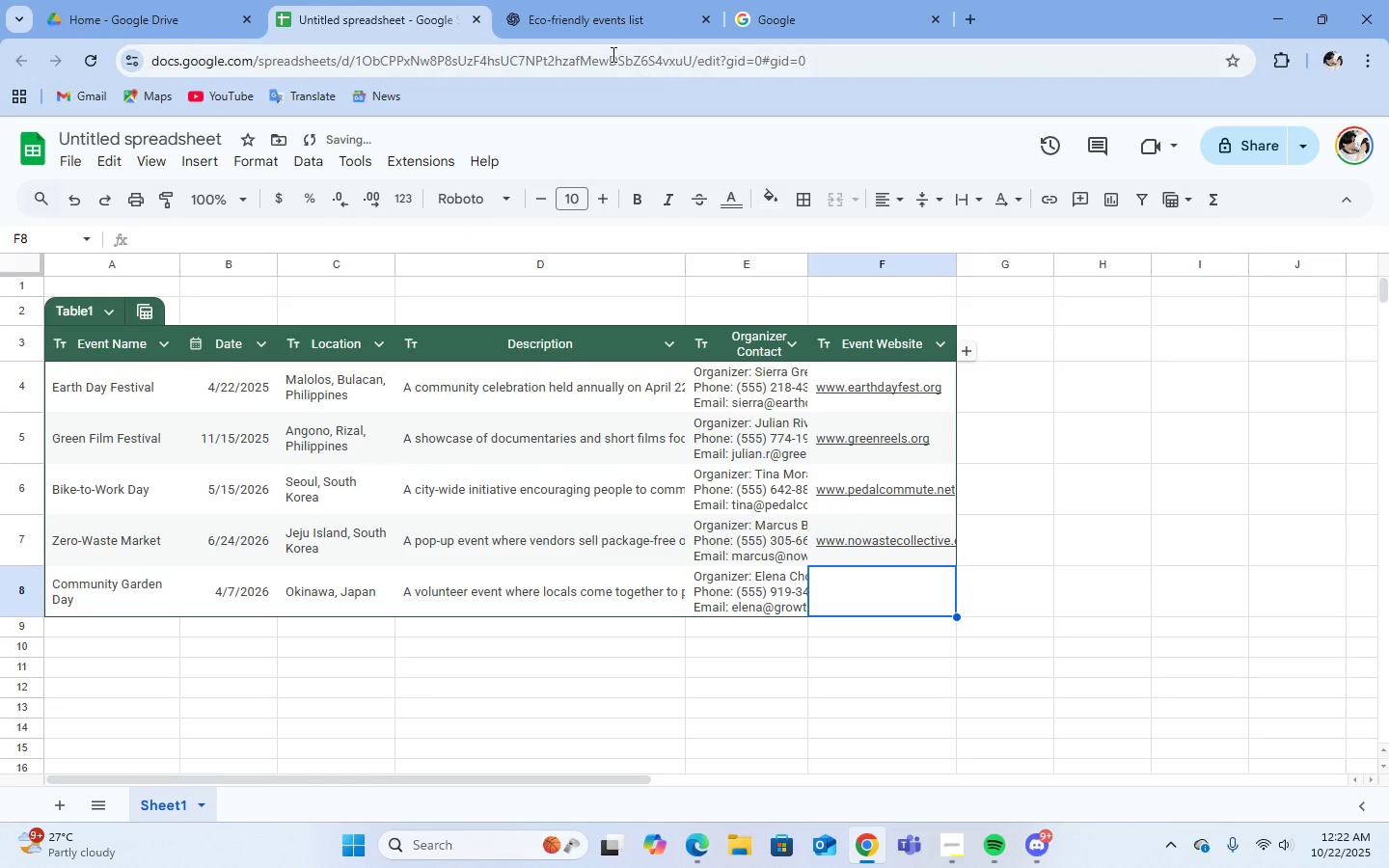 
left_click([593, 25])
 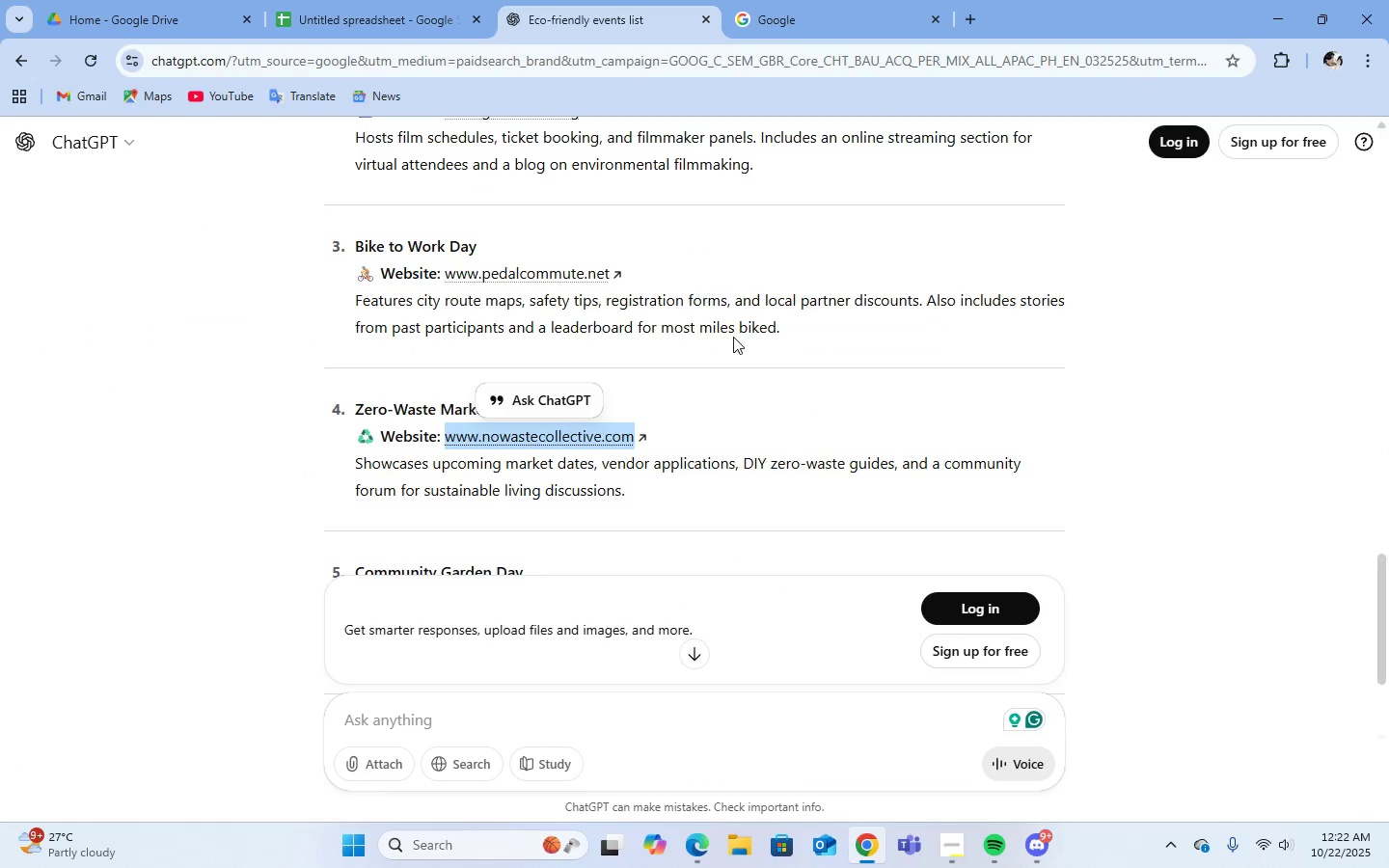 
scroll: coordinate [733, 337], scroll_direction: down, amount: 2.0
 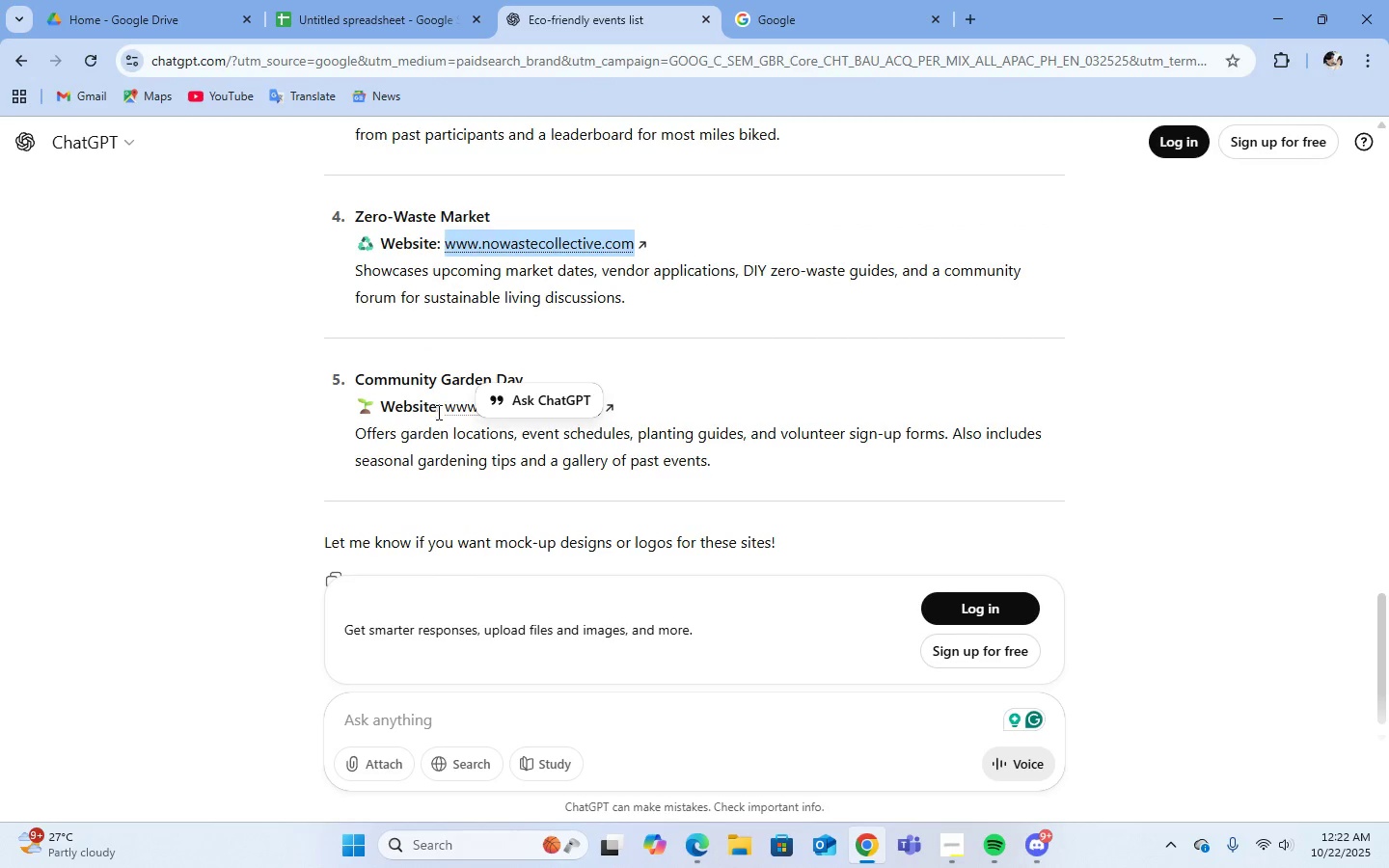 
left_click_drag(start_coordinate=[445, 412], to_coordinate=[599, 414])
 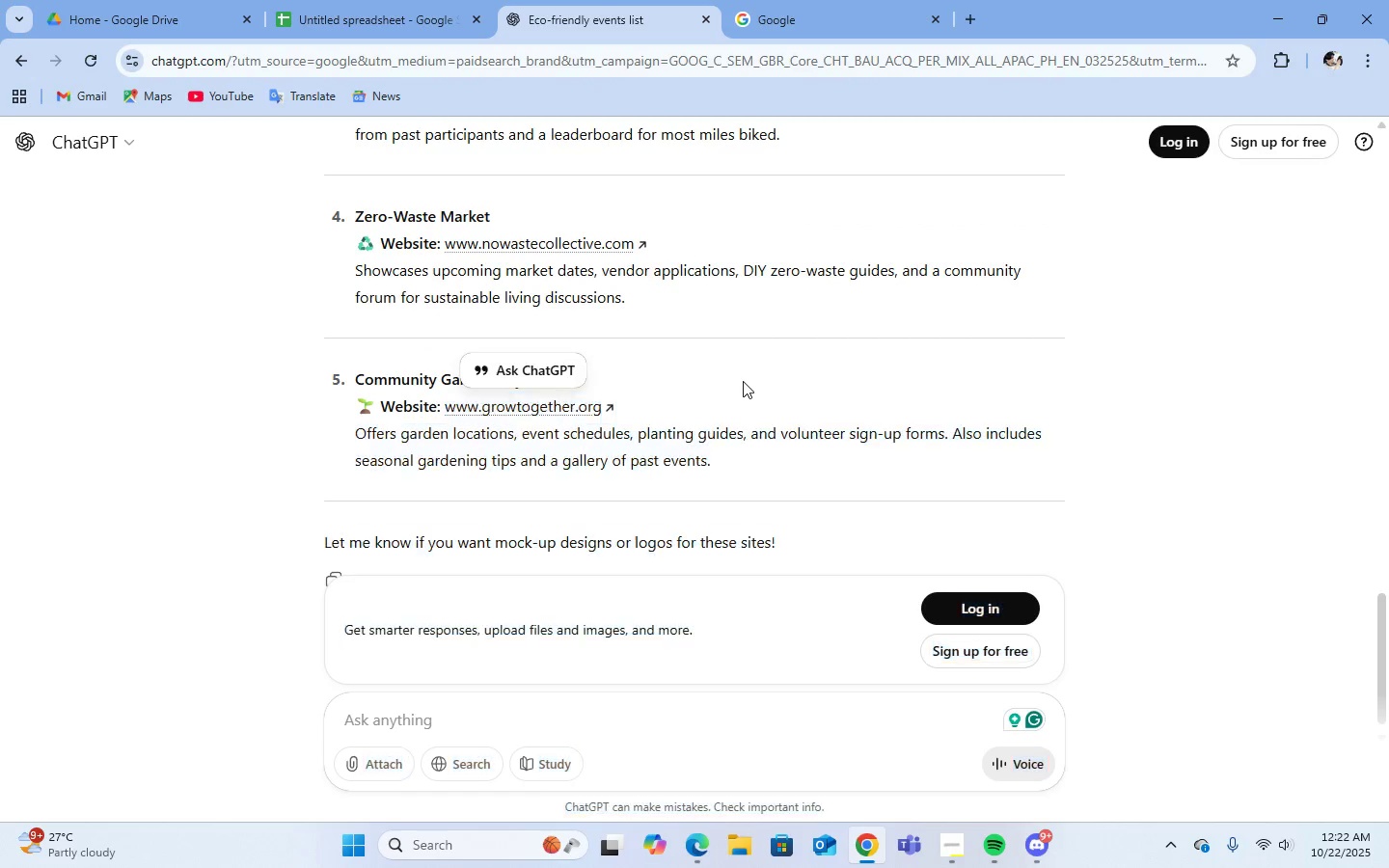 
left_click([743, 381])
 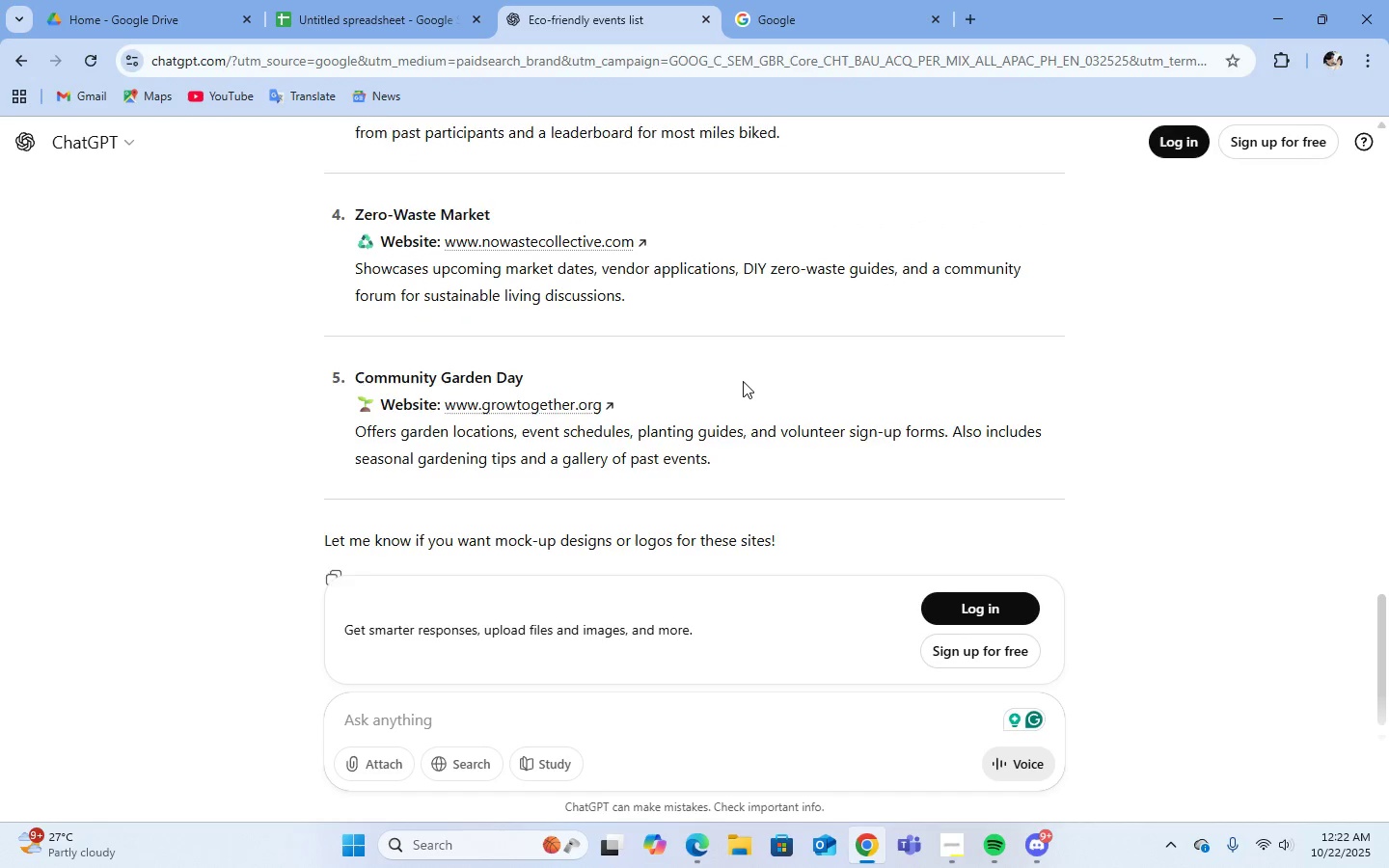 
scroll: coordinate [743, 381], scroll_direction: down, amount: 1.0
 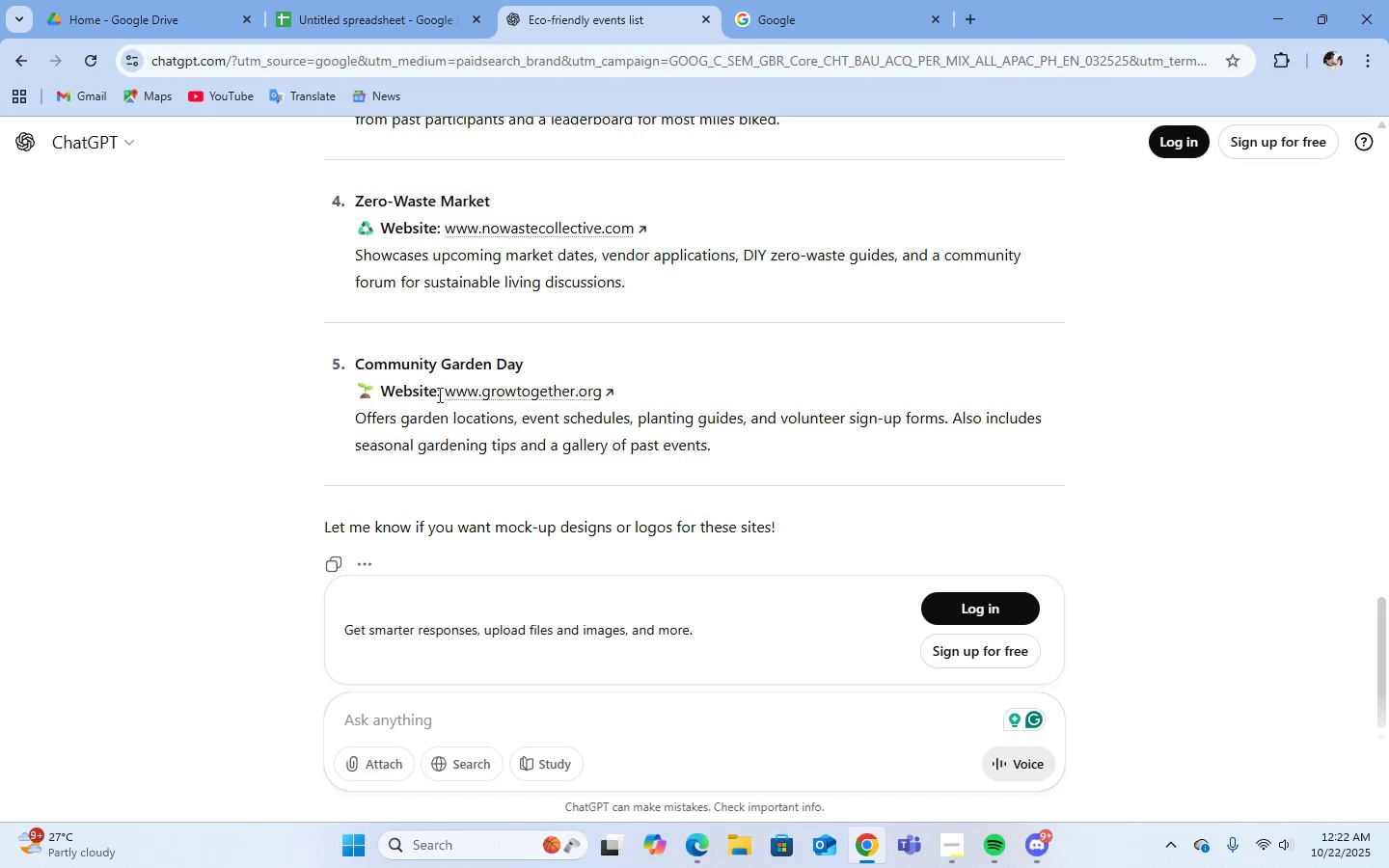 
left_click_drag(start_coordinate=[441, 394], to_coordinate=[599, 393])
 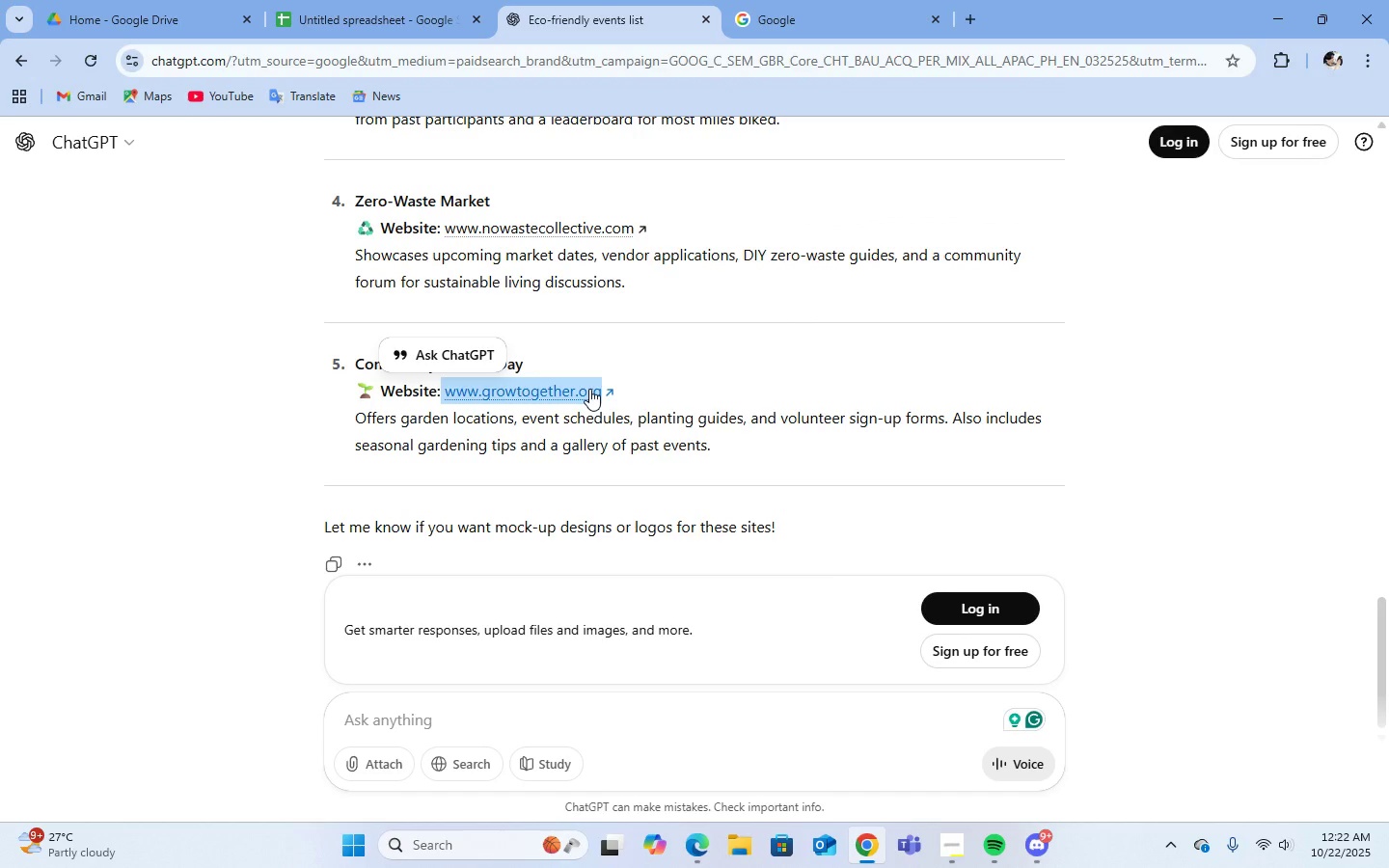 
right_click([589, 389])
 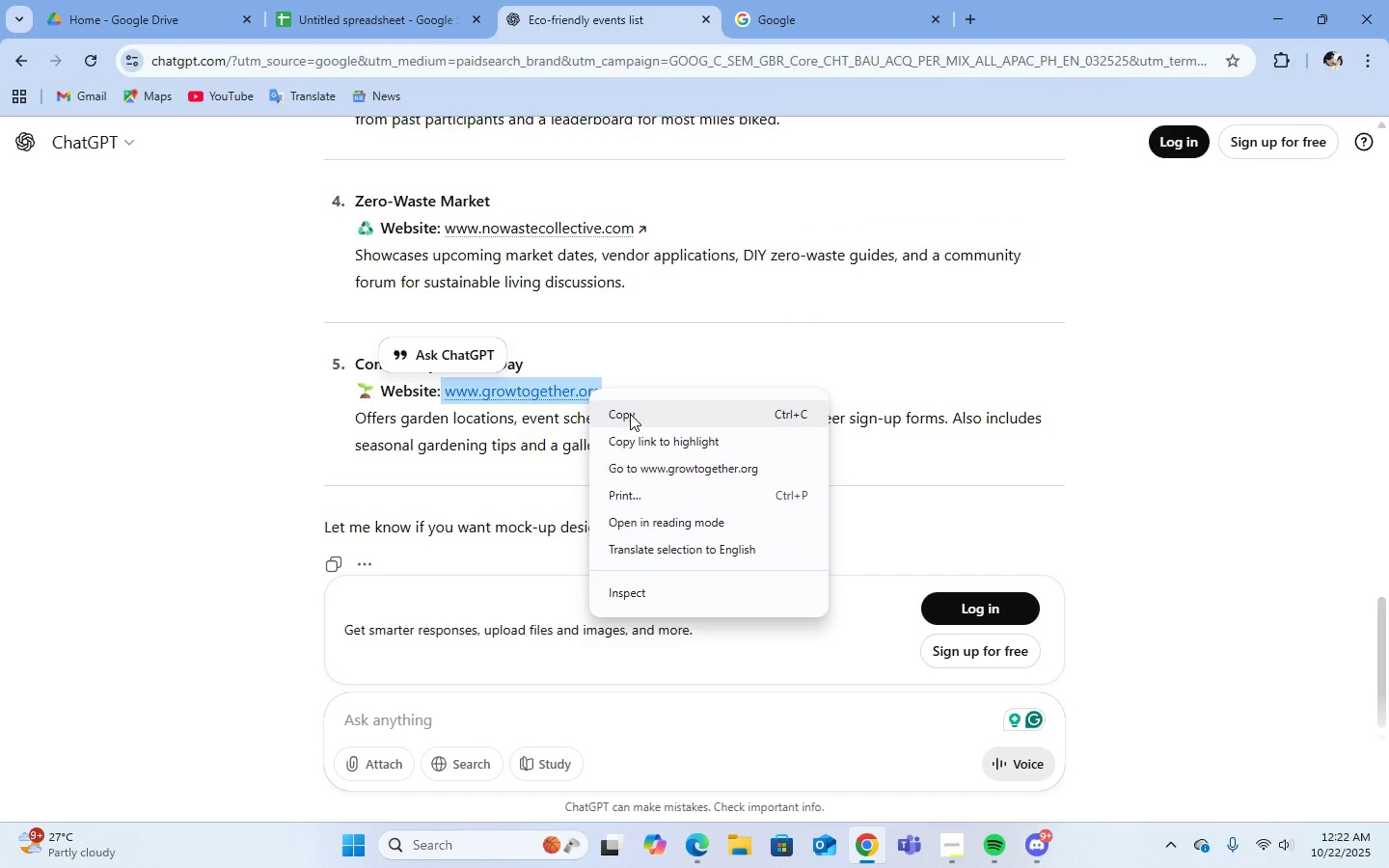 
left_click([630, 414])
 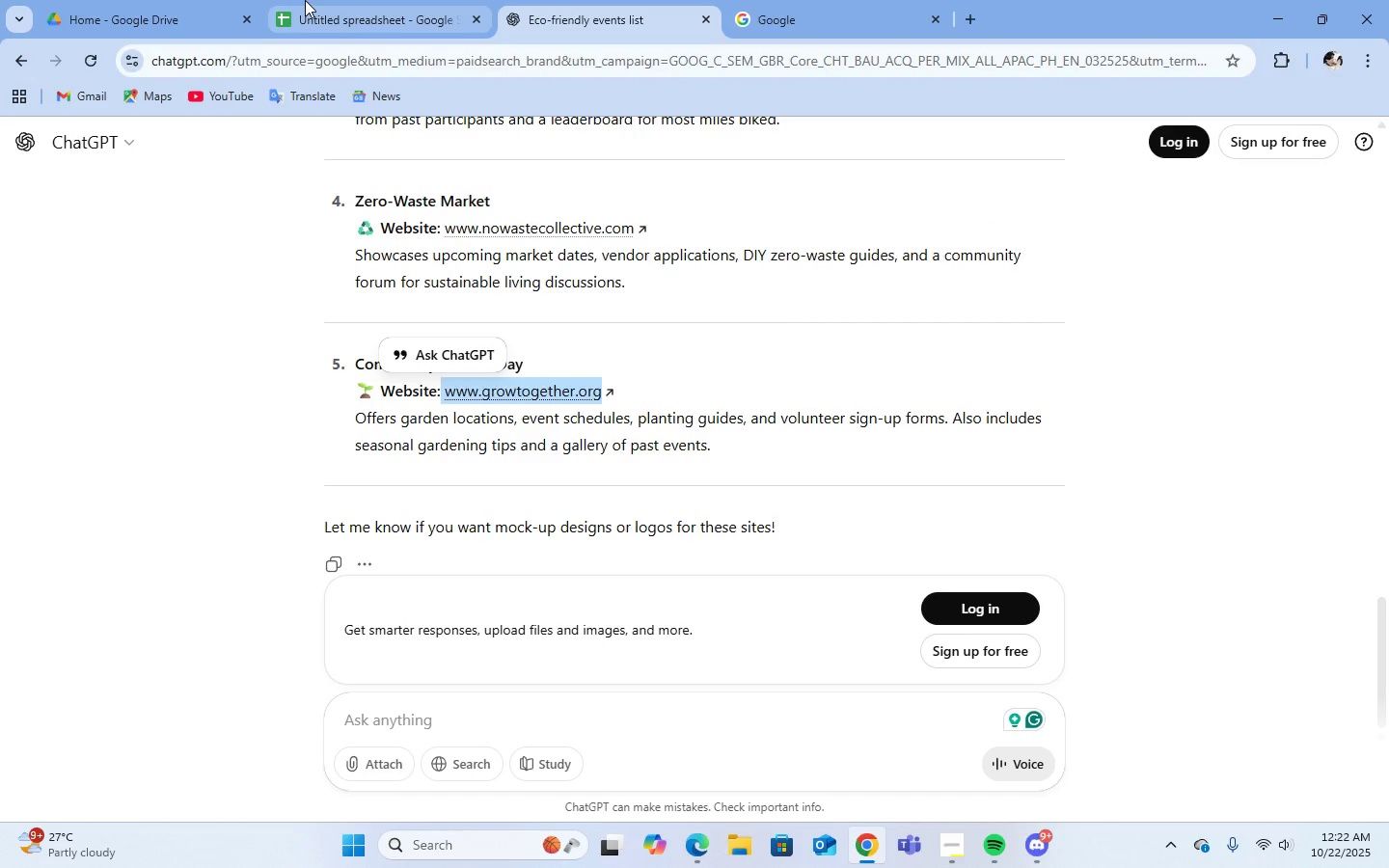 
left_click([314, 2])
 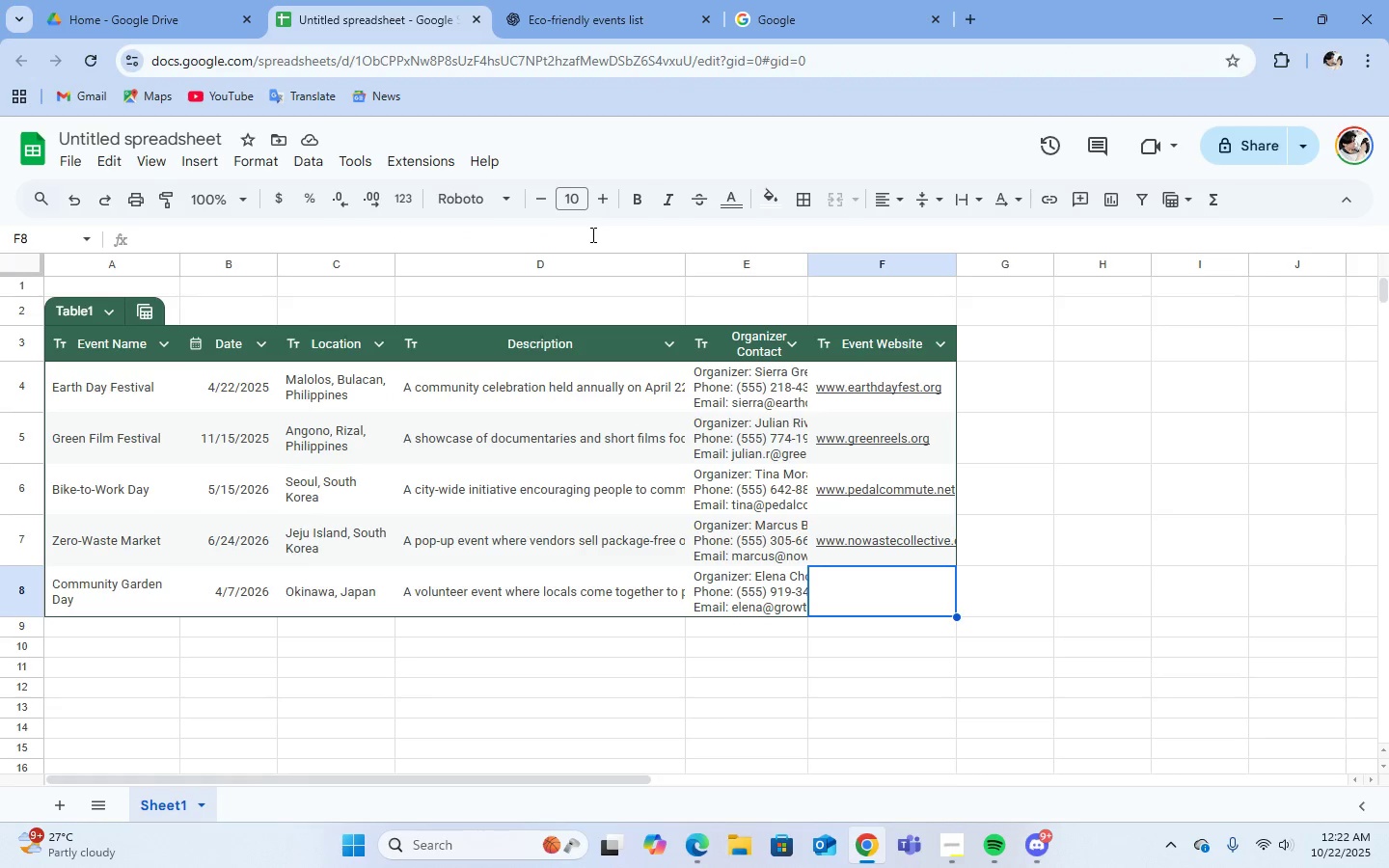 
left_click([591, 234])
 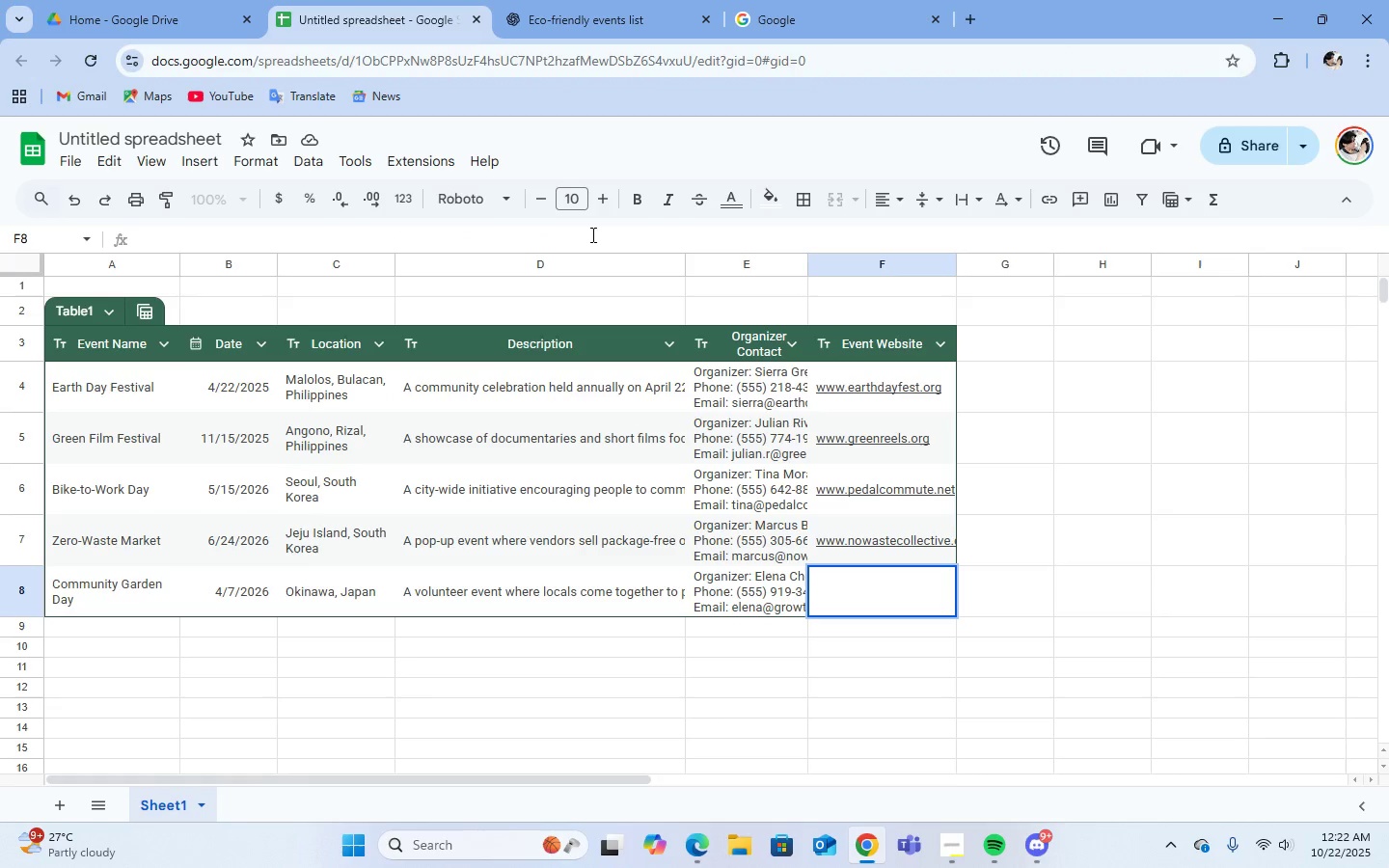 
key(Control+V)
 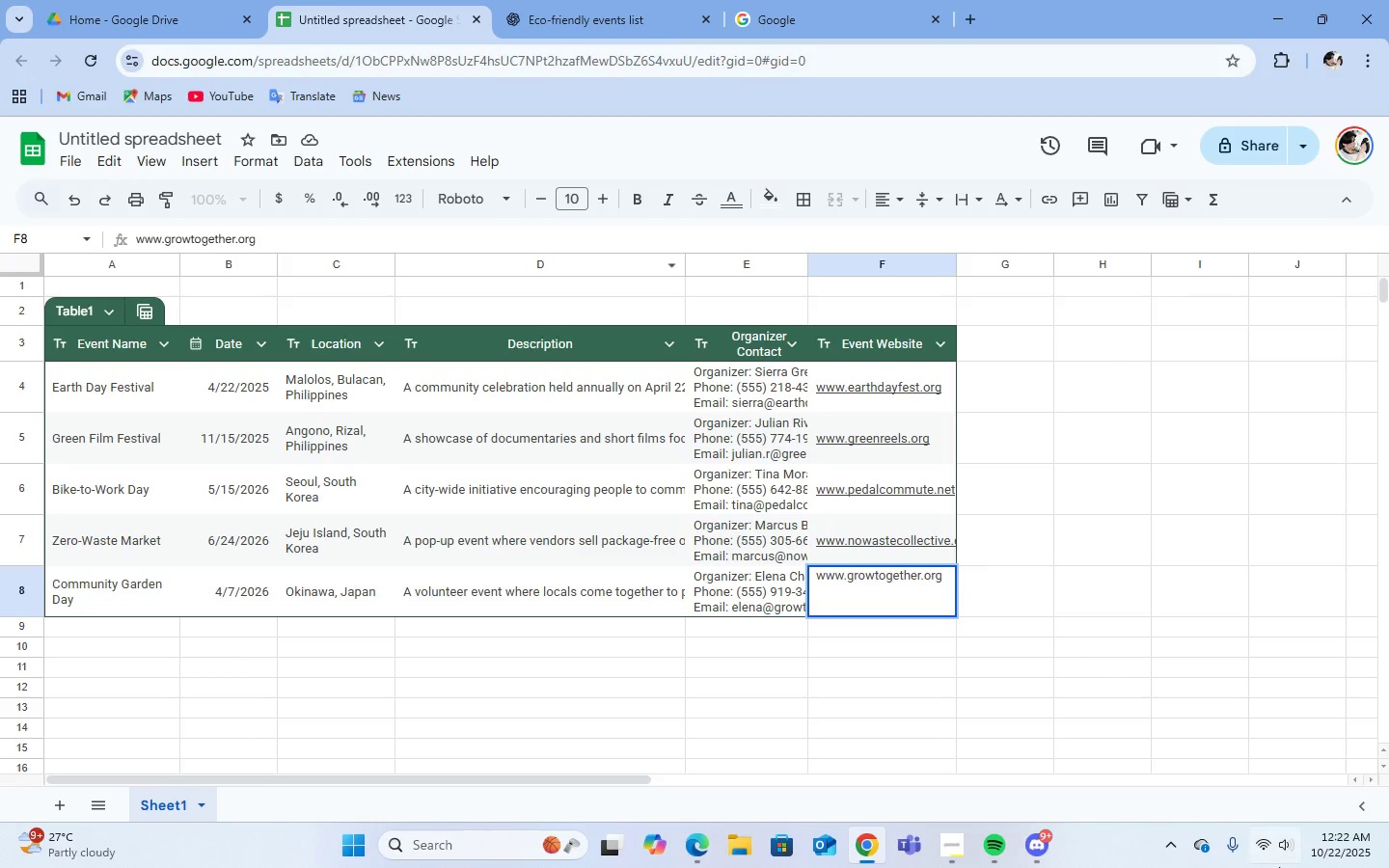 
key(Enter)
 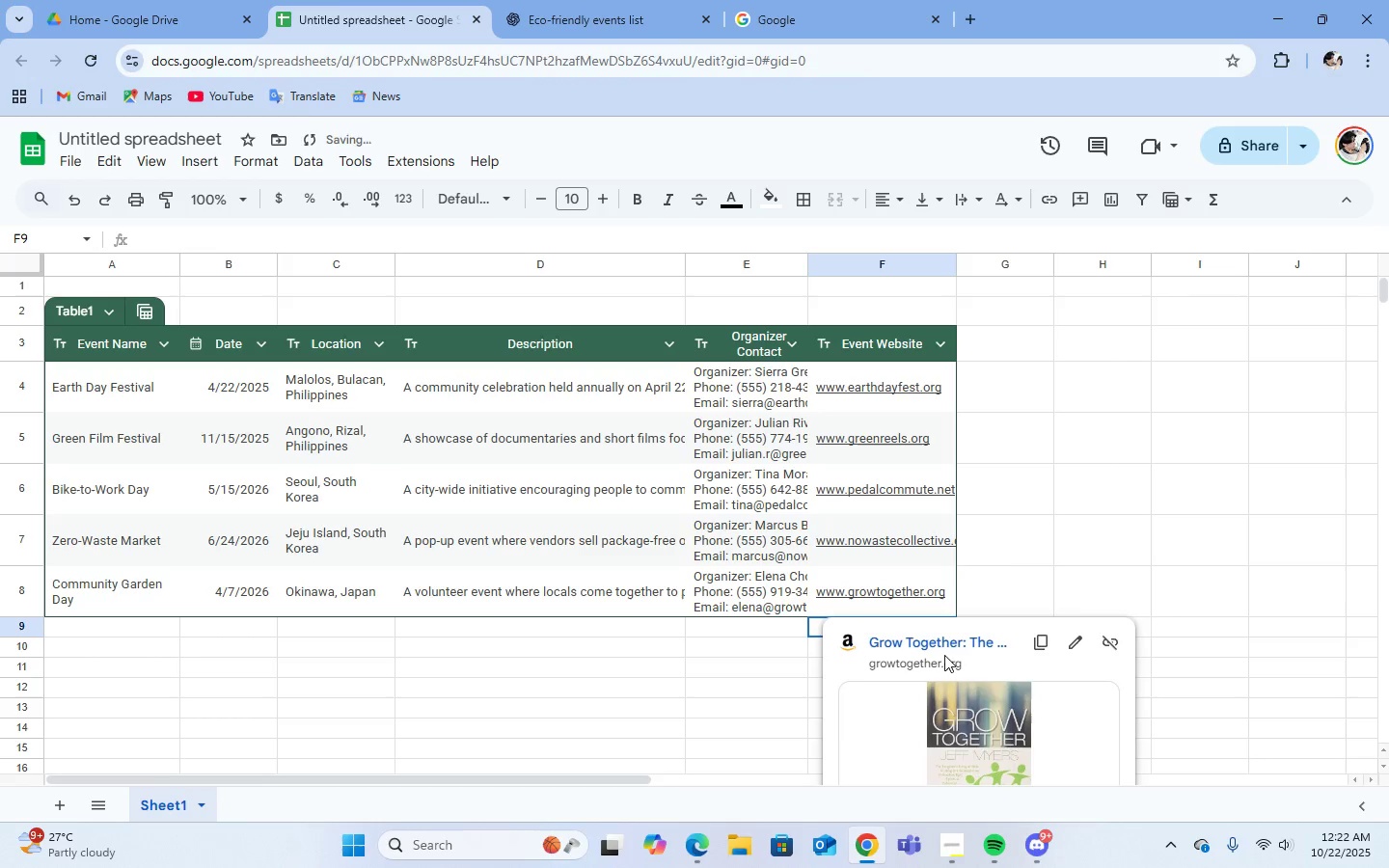 
scroll: coordinate [748, 498], scroll_direction: down, amount: 2.0
 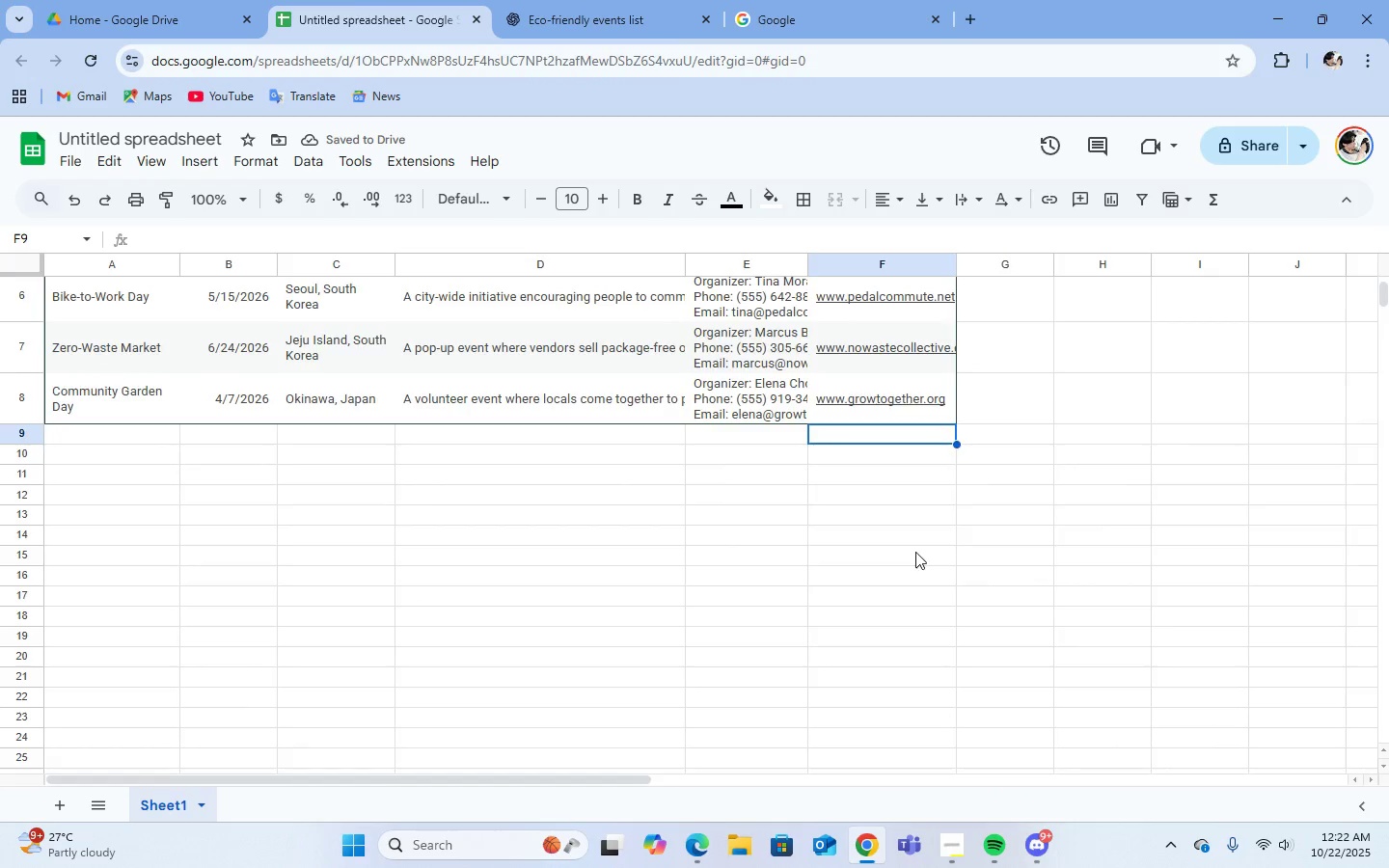 
scroll: coordinate [915, 552], scroll_direction: up, amount: 3.0
 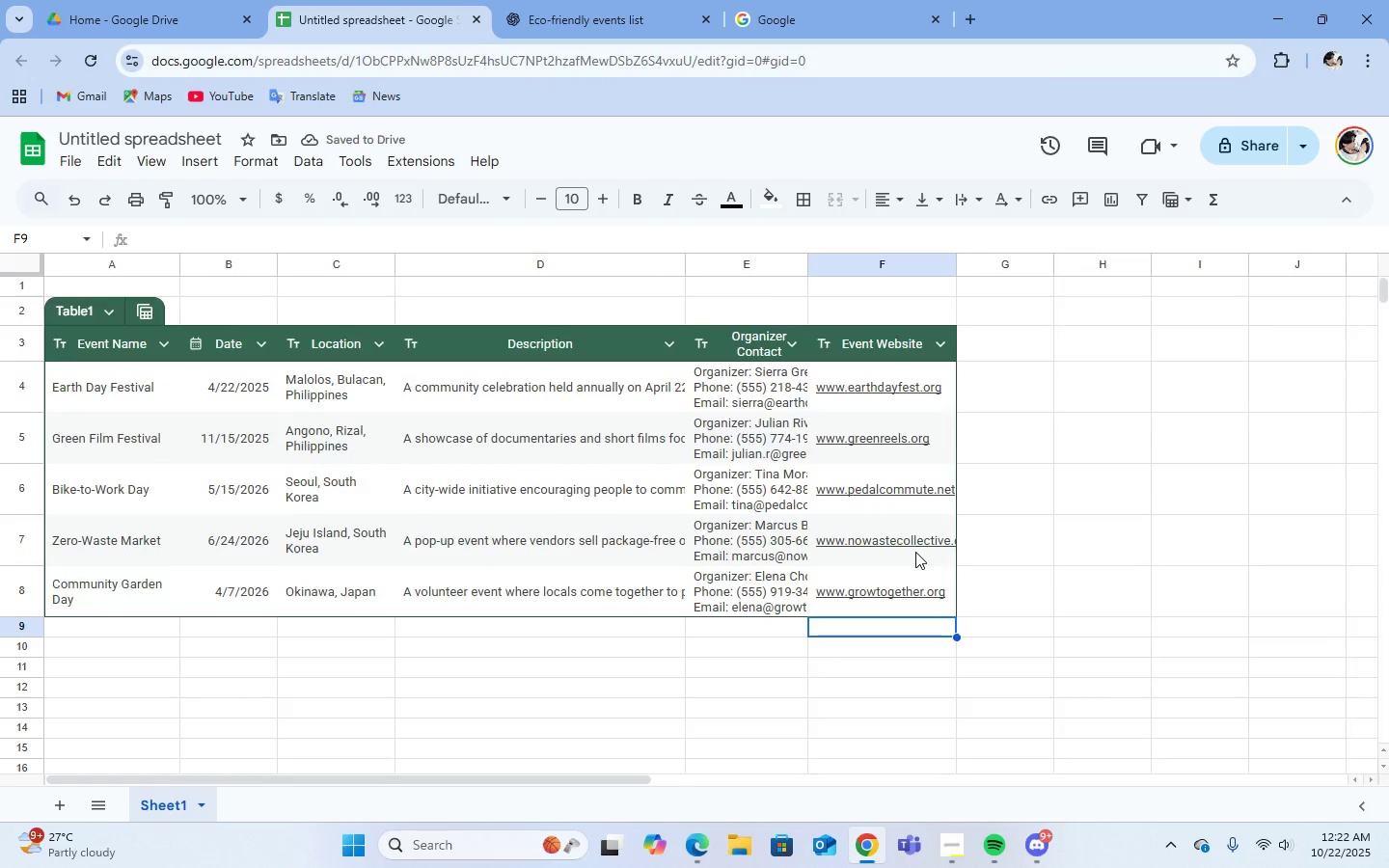 
scroll: coordinate [872, 565], scroll_direction: none, amount: 0.0
 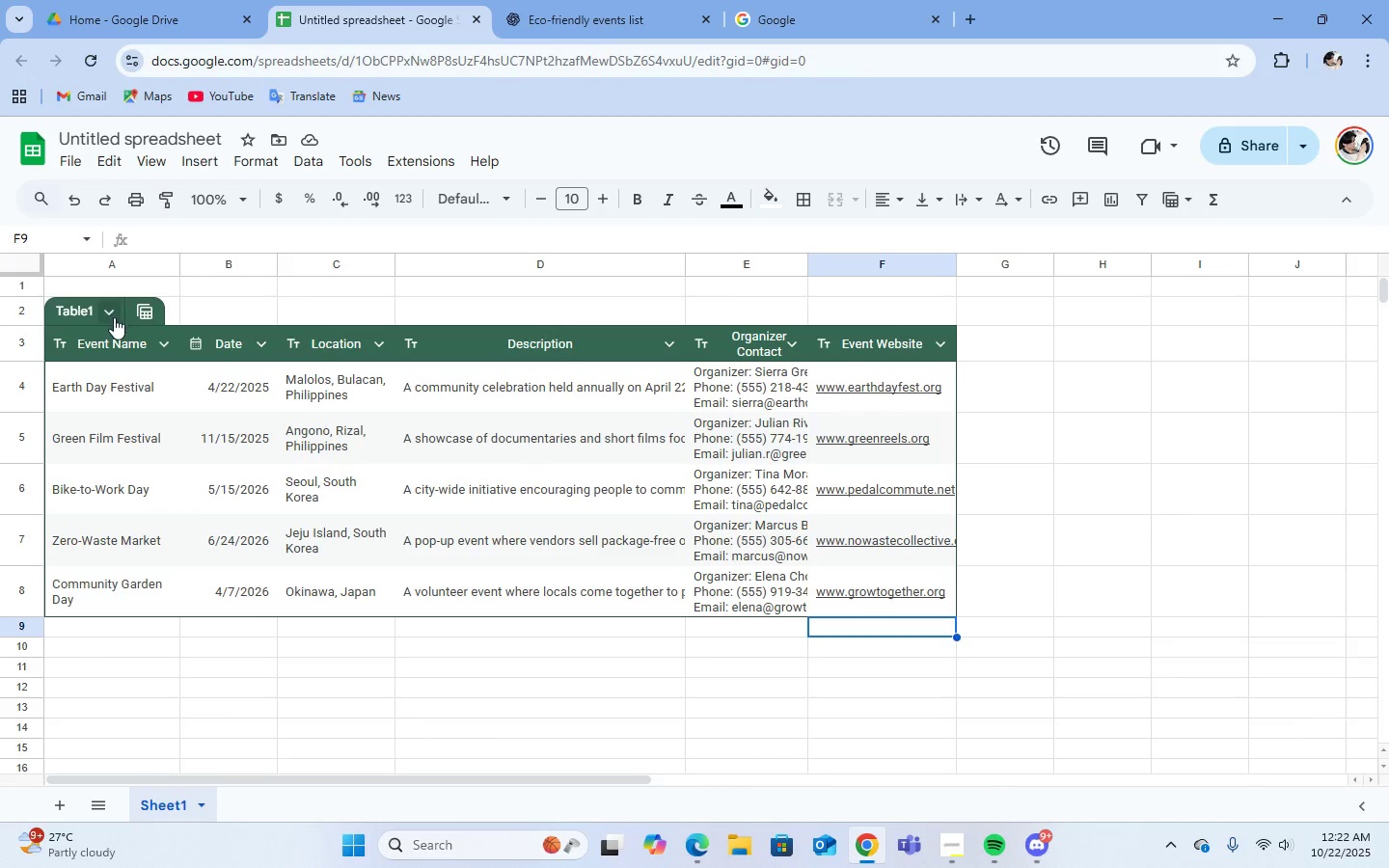 
left_click([114, 317])
 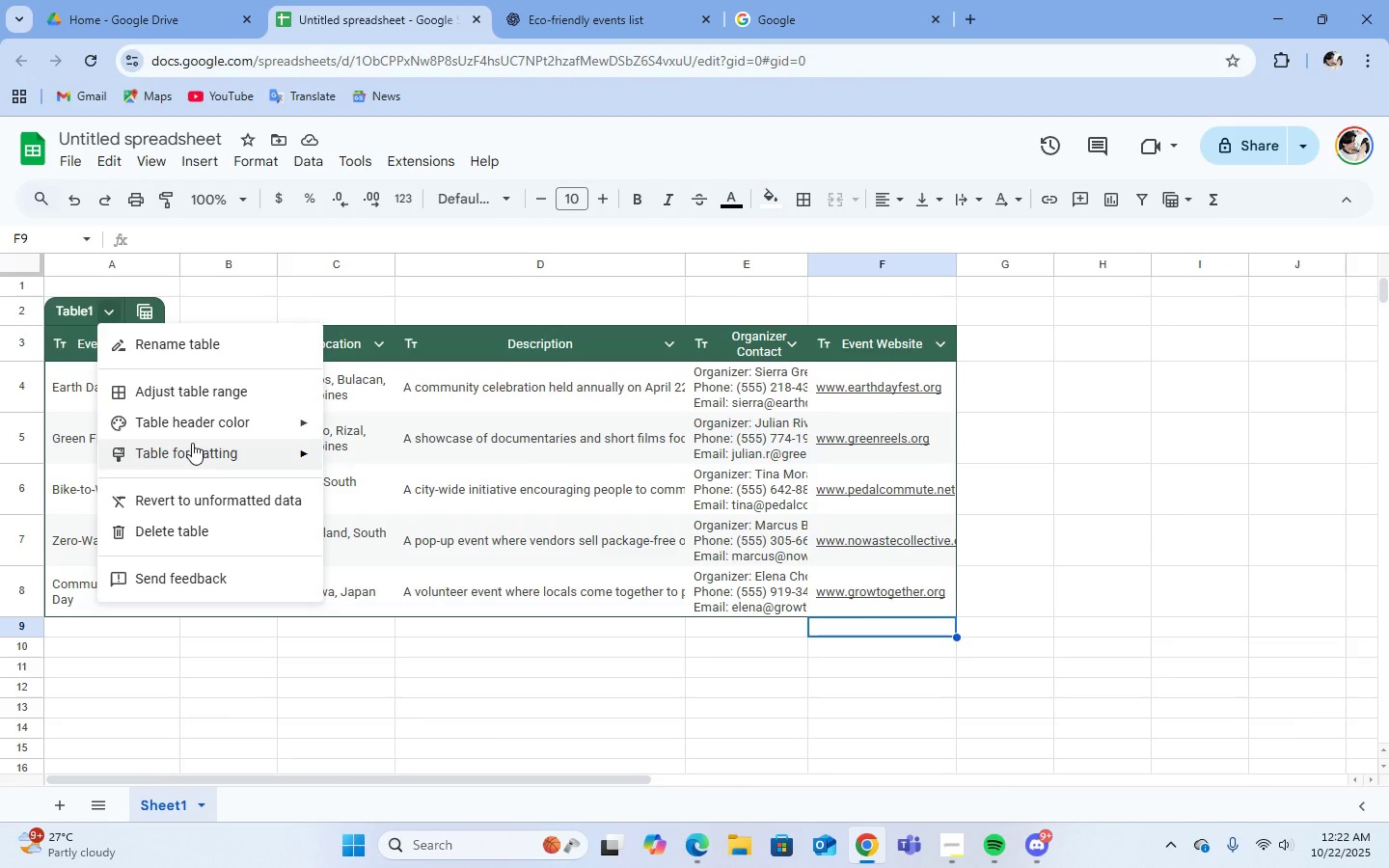 
mouse_move([235, 459])
 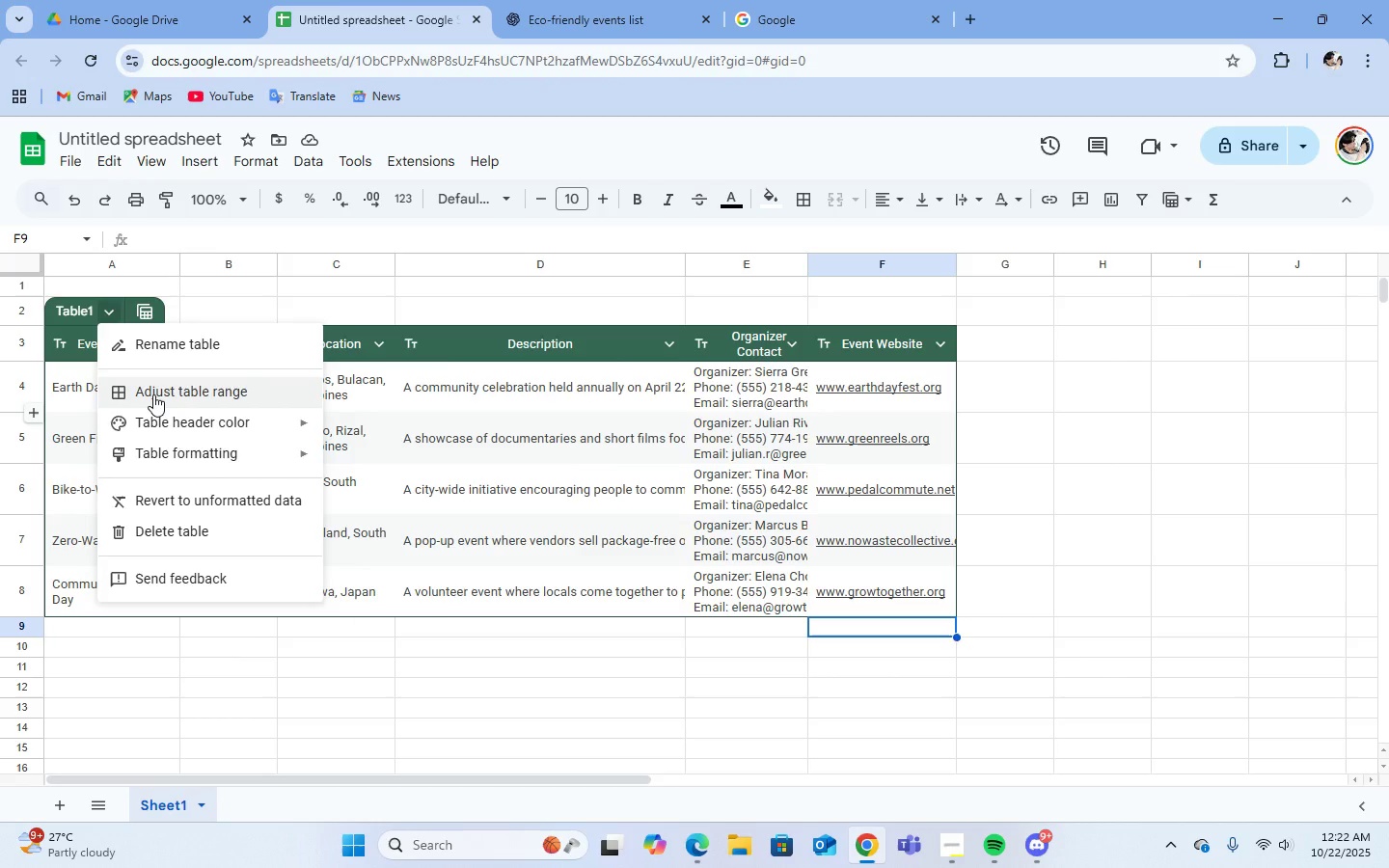 
left_click([153, 394])
 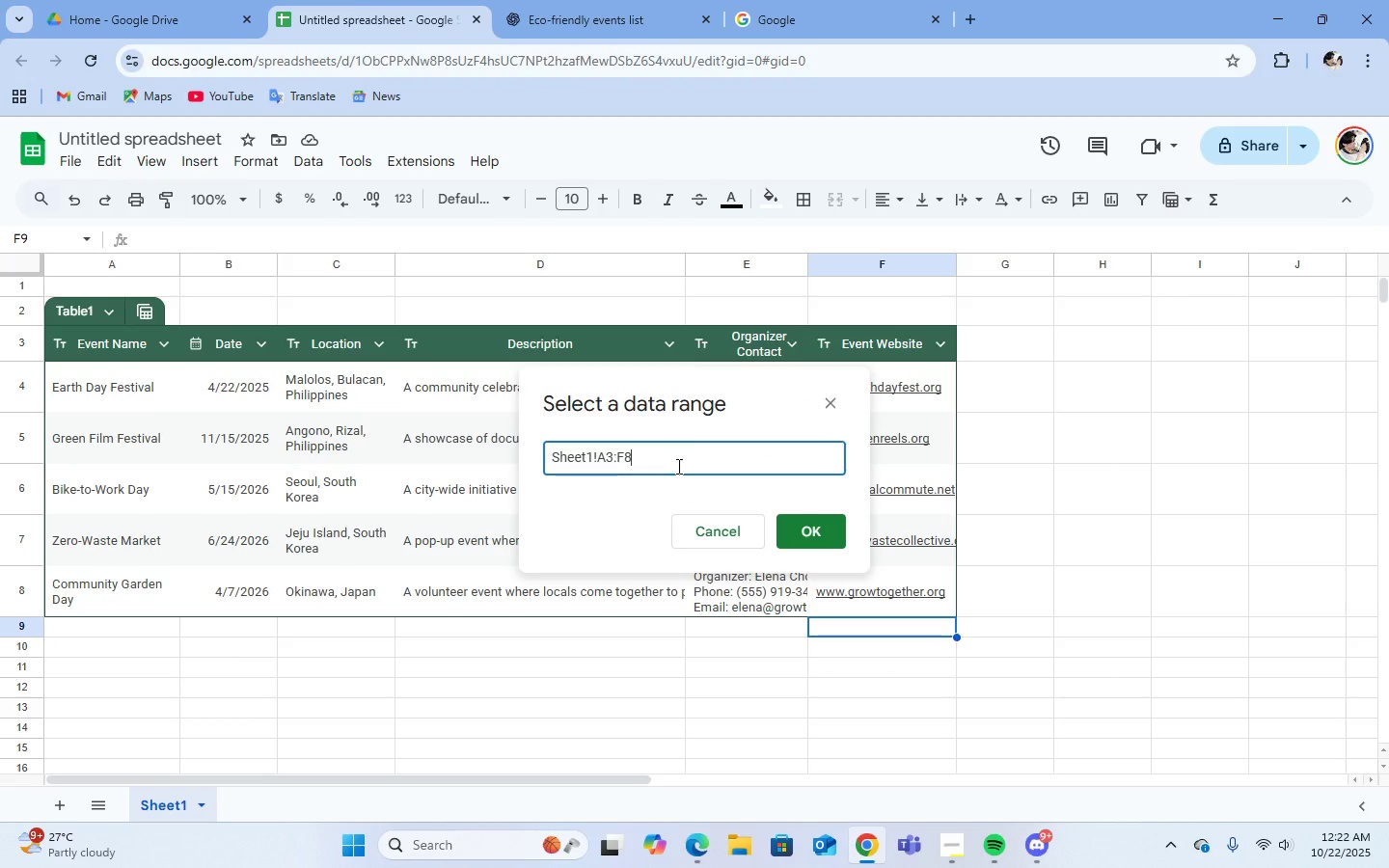 
wait(6.2)
 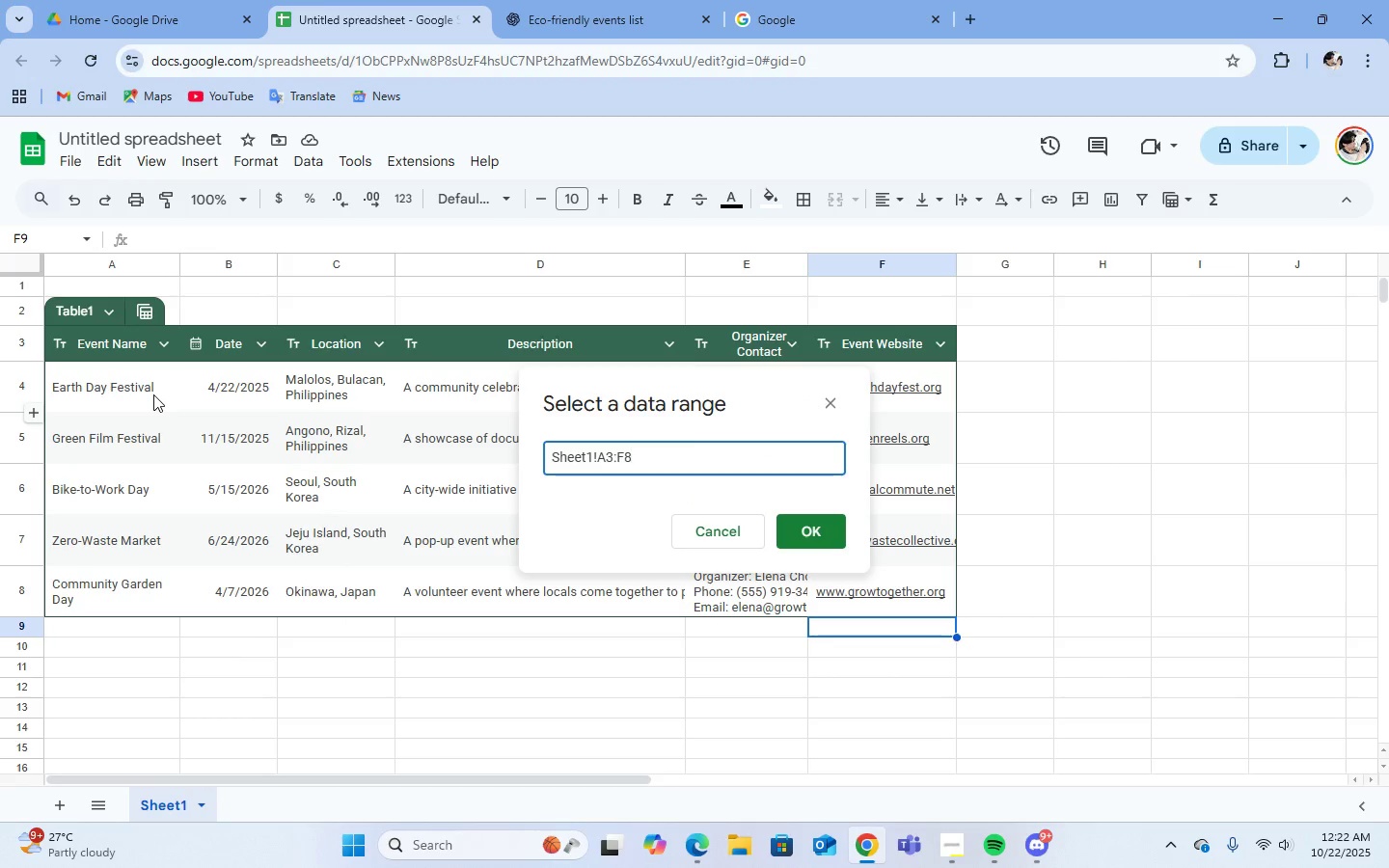 
left_click([257, 669])
 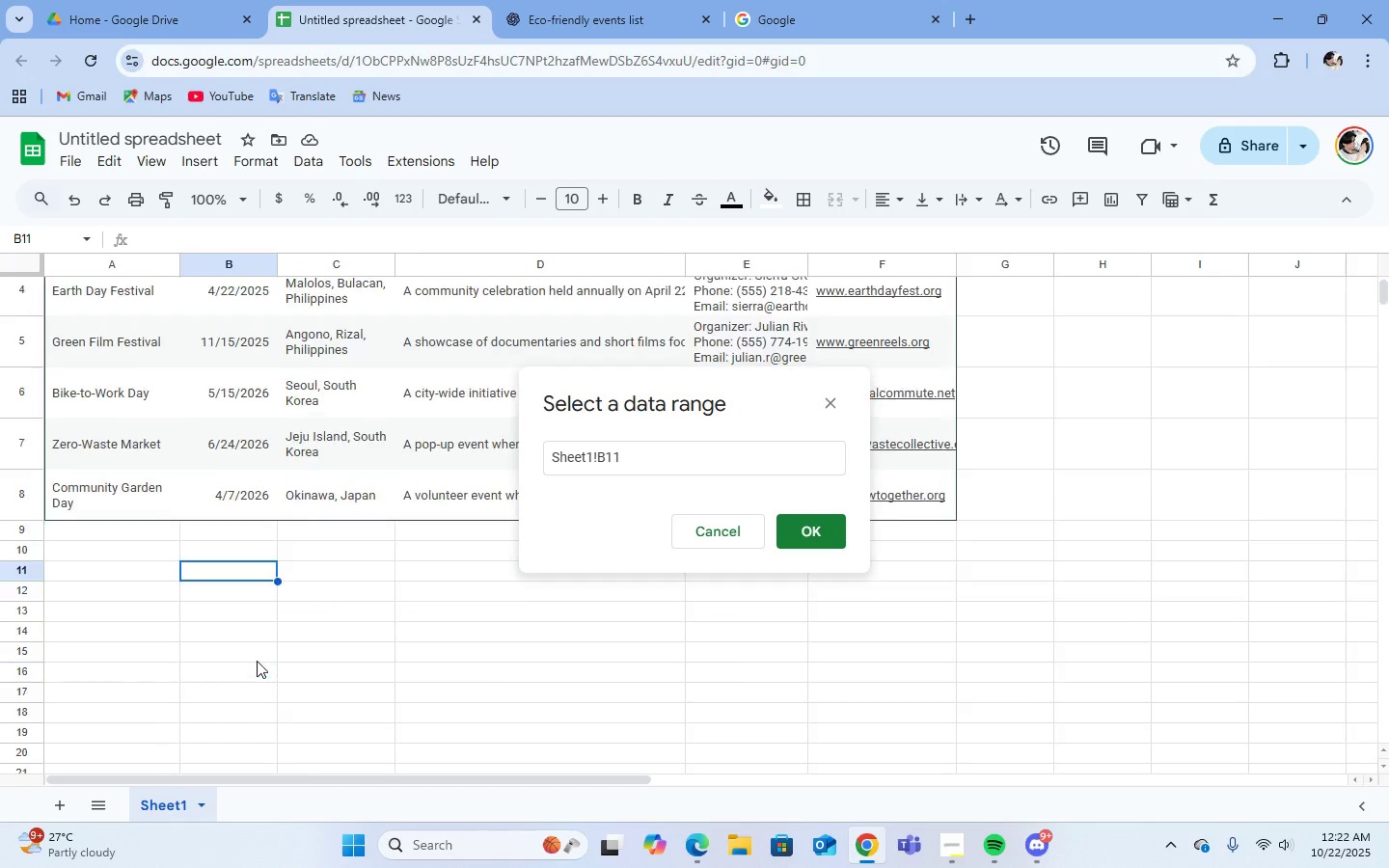 
scroll: coordinate [257, 661], scroll_direction: down, amount: 1.0
 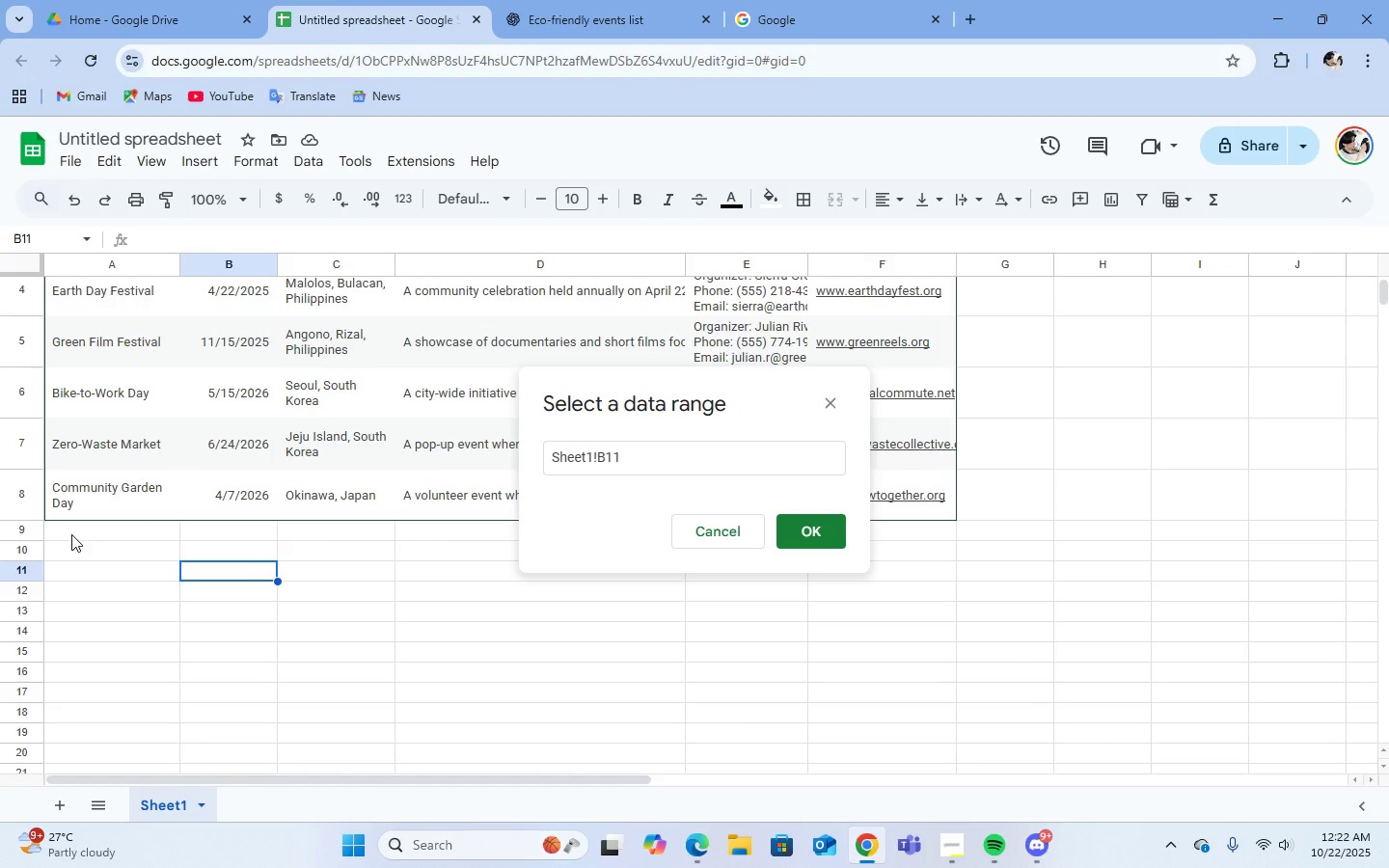 
left_click([71, 533])
 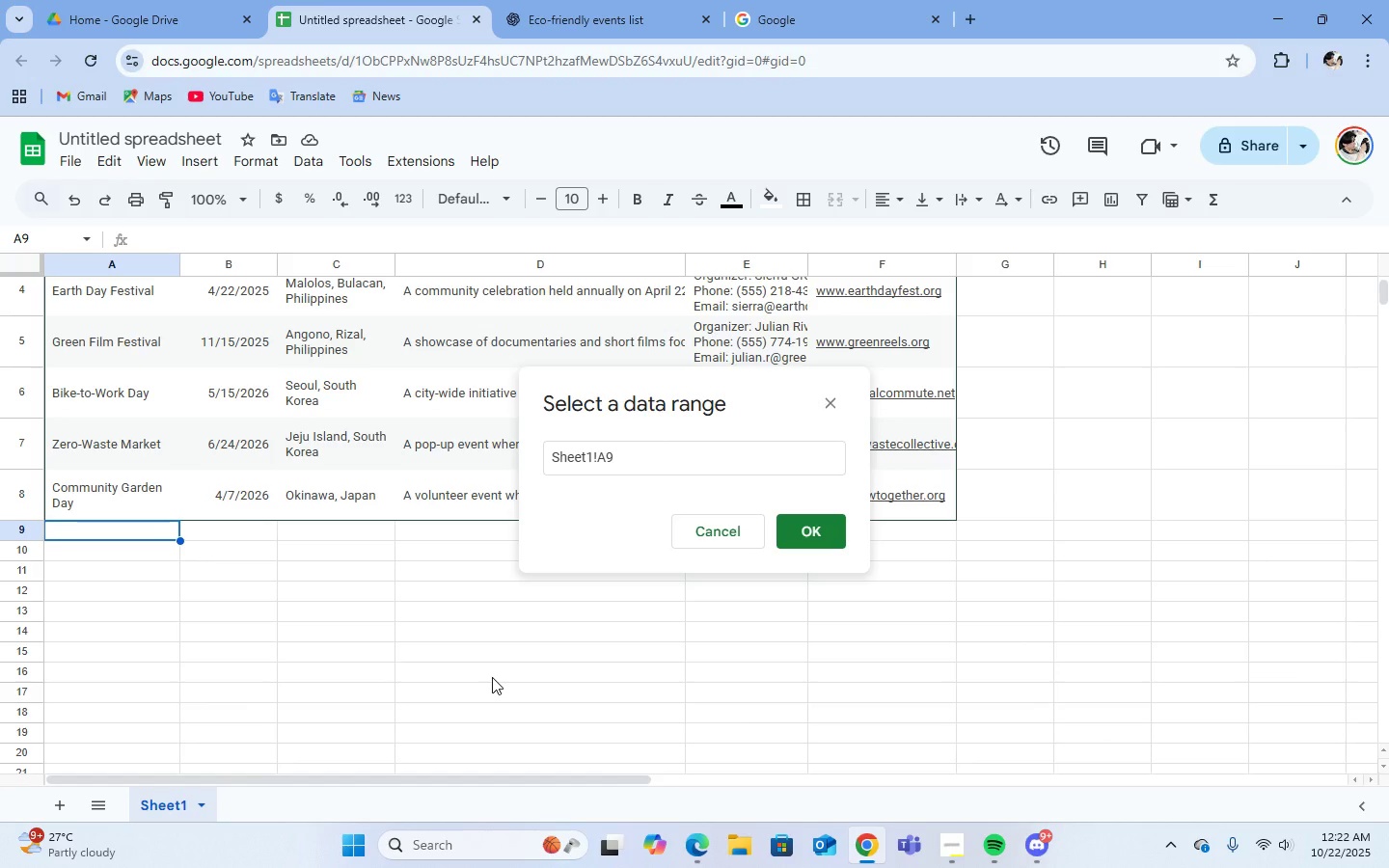 
scroll: coordinate [494, 684], scroll_direction: up, amount: 2.0
 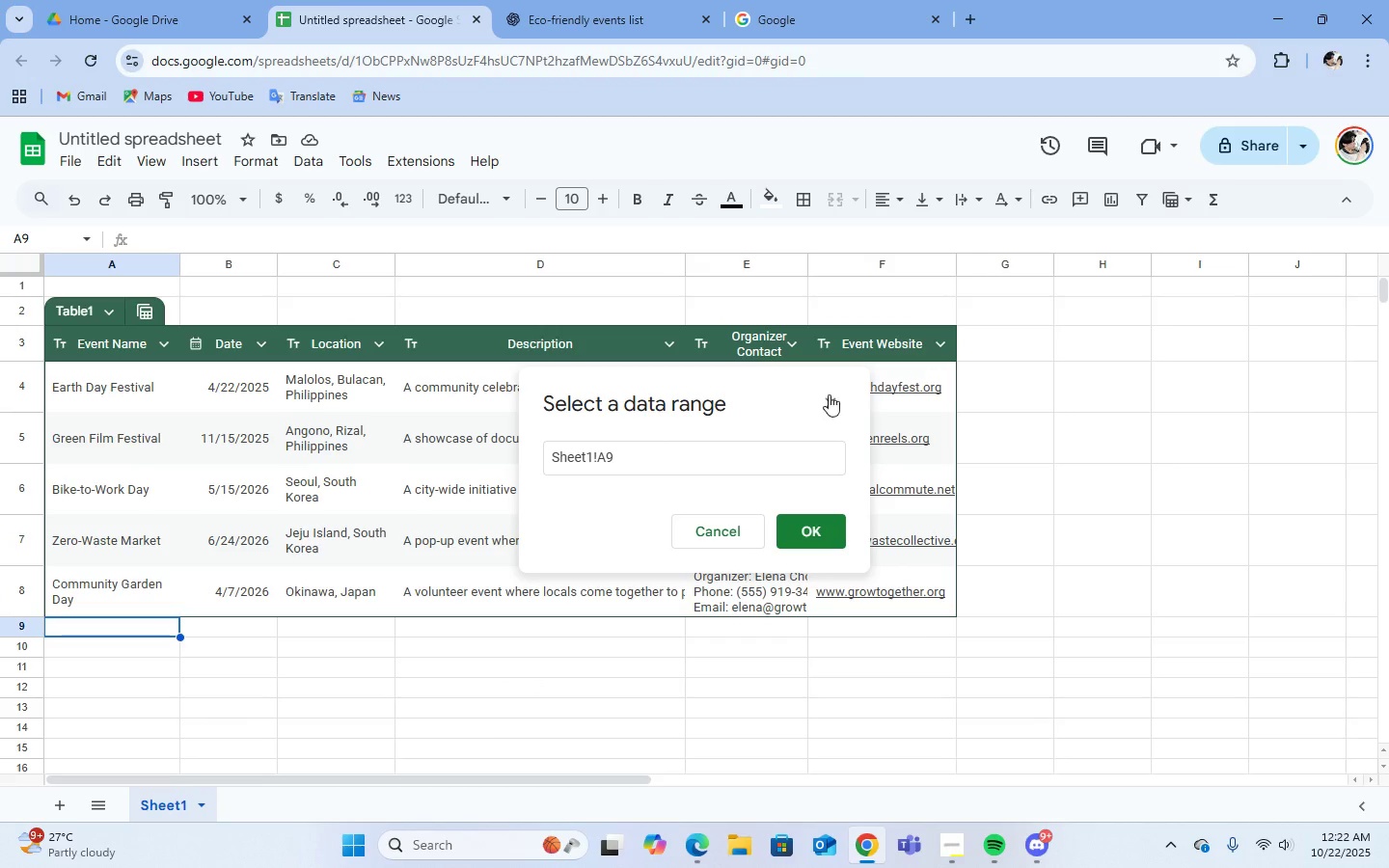 
left_click([829, 400])
 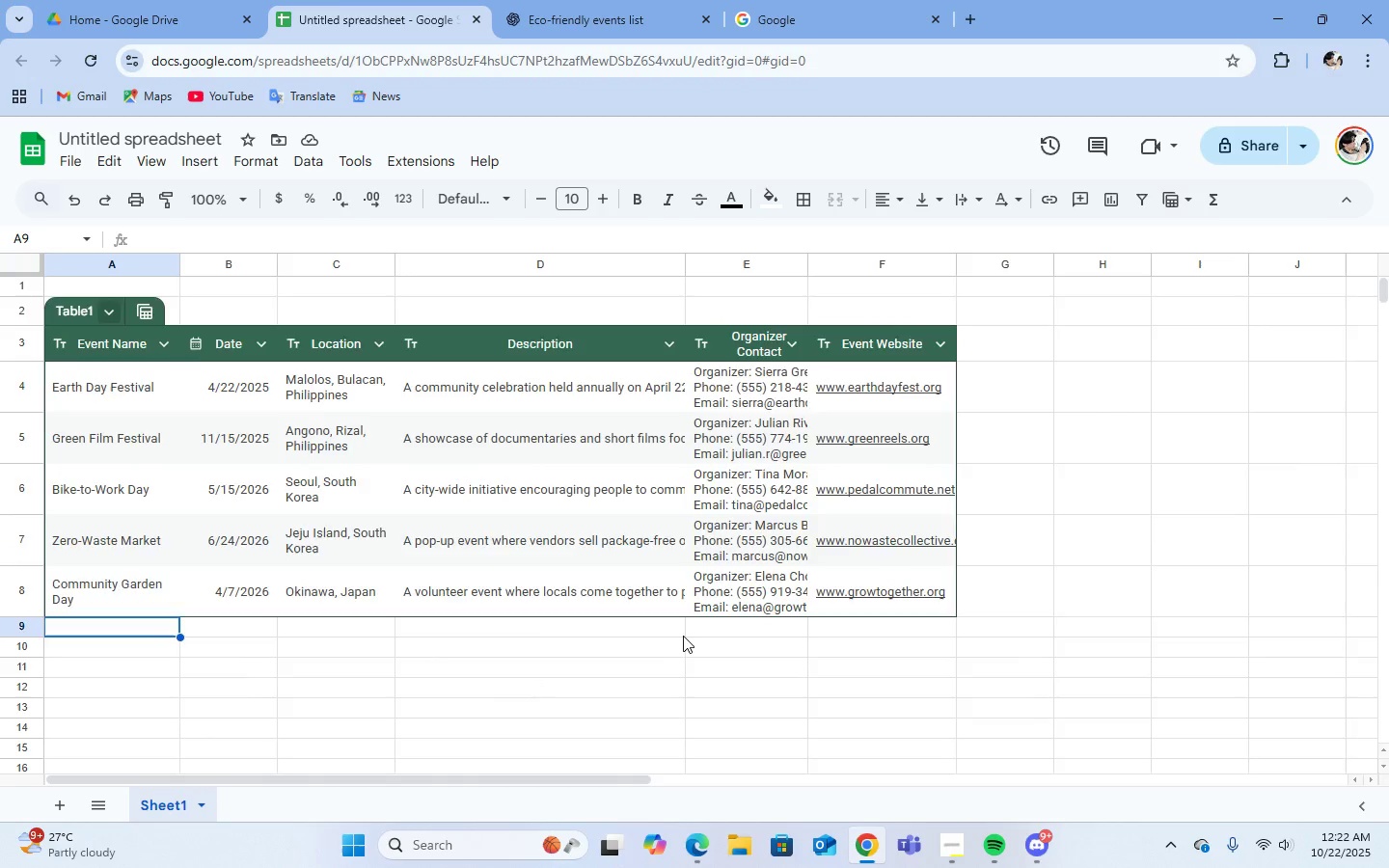 
scroll: coordinate [675, 632], scroll_direction: up, amount: 1.0
 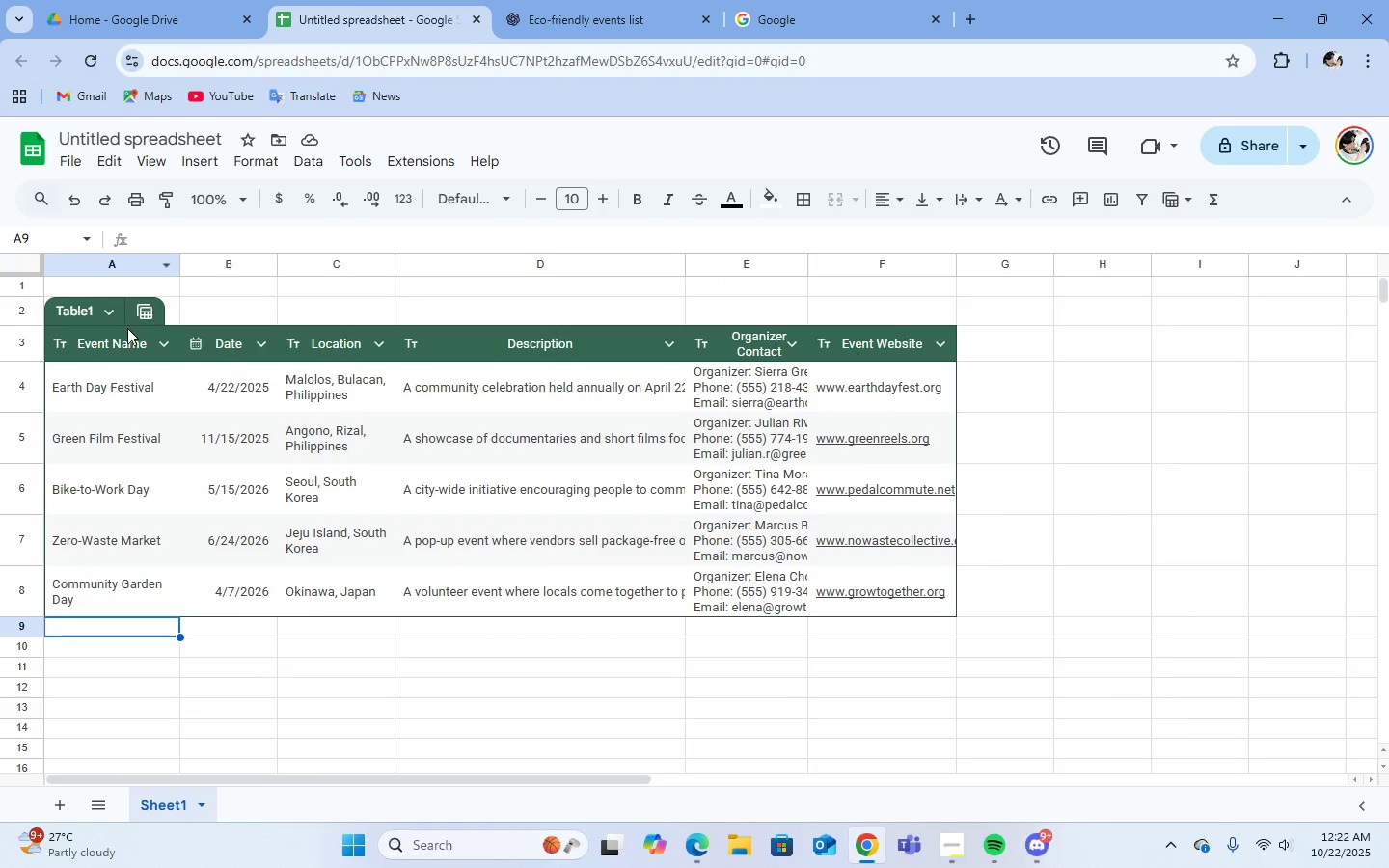 
left_click([106, 306])
 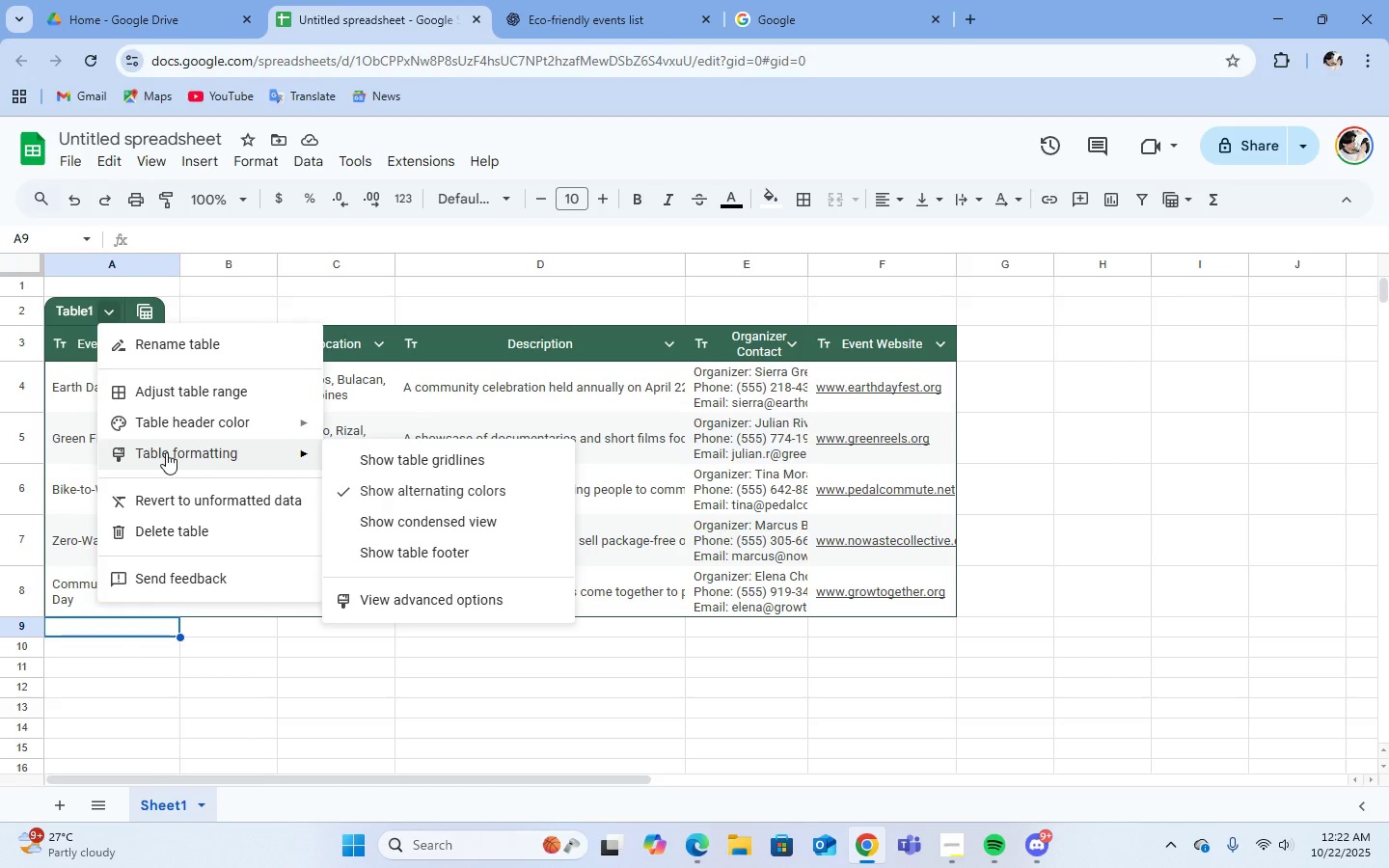 
left_click([160, 396])
 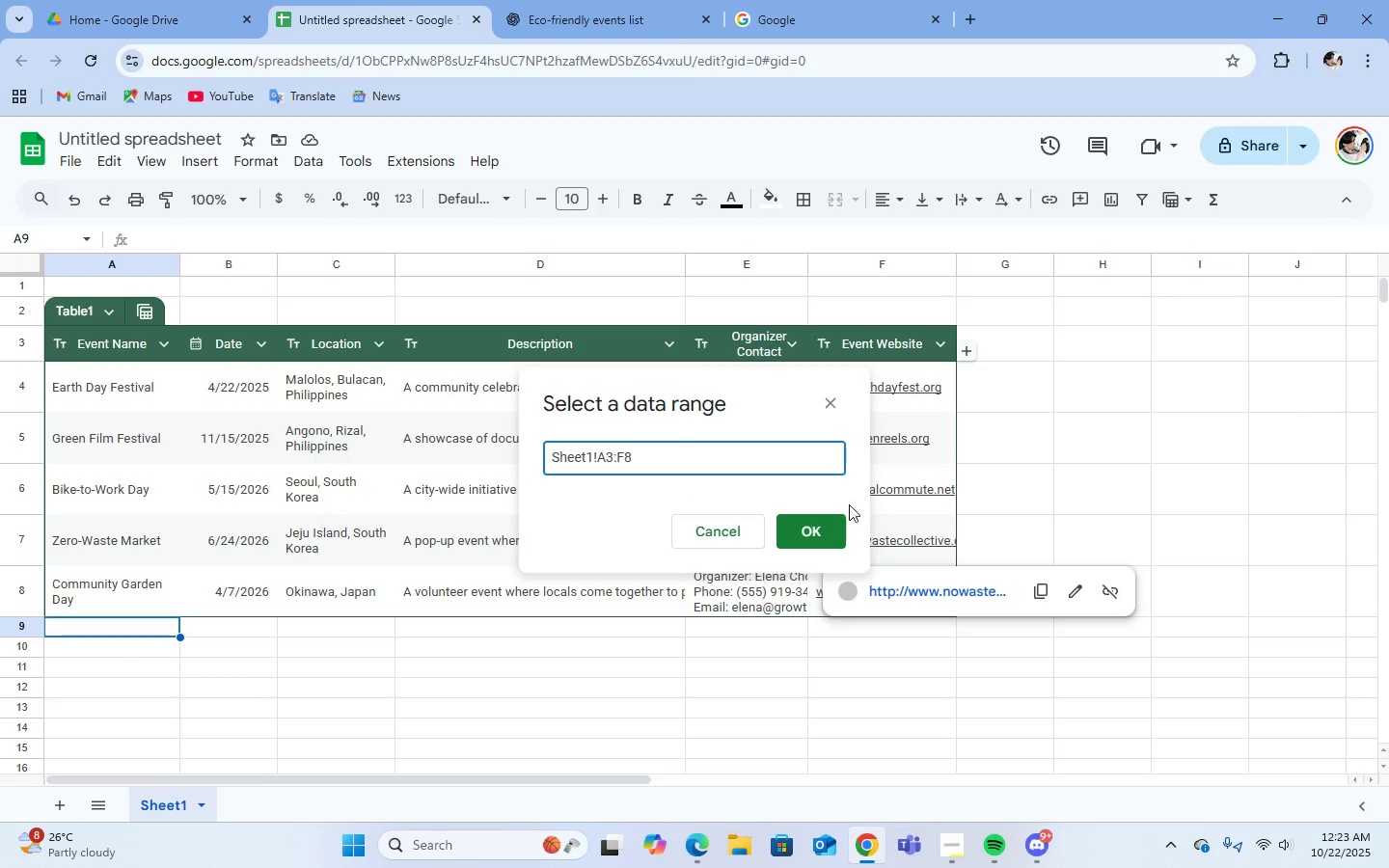 
wait(9.18)
 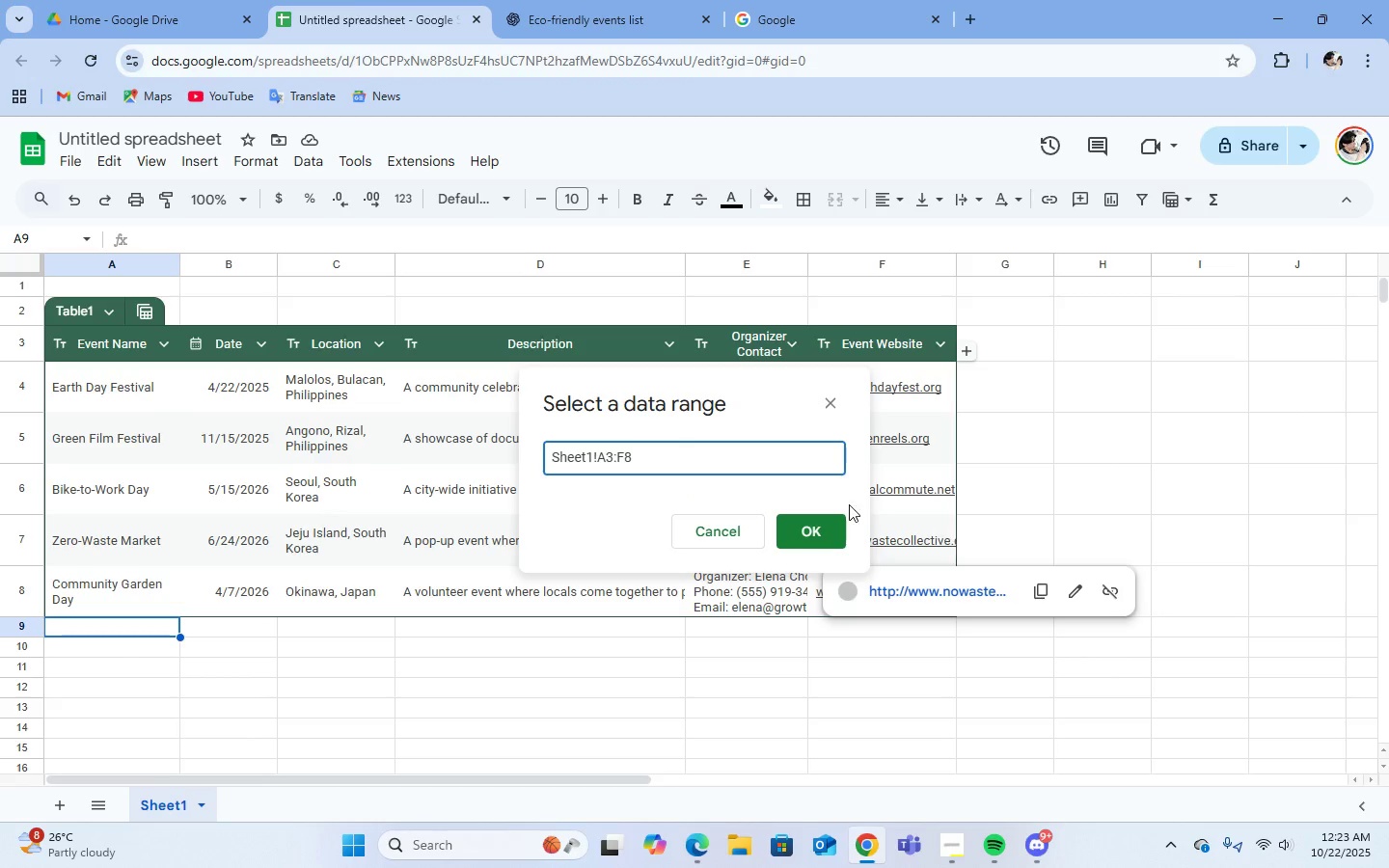 
key(Backspace)
 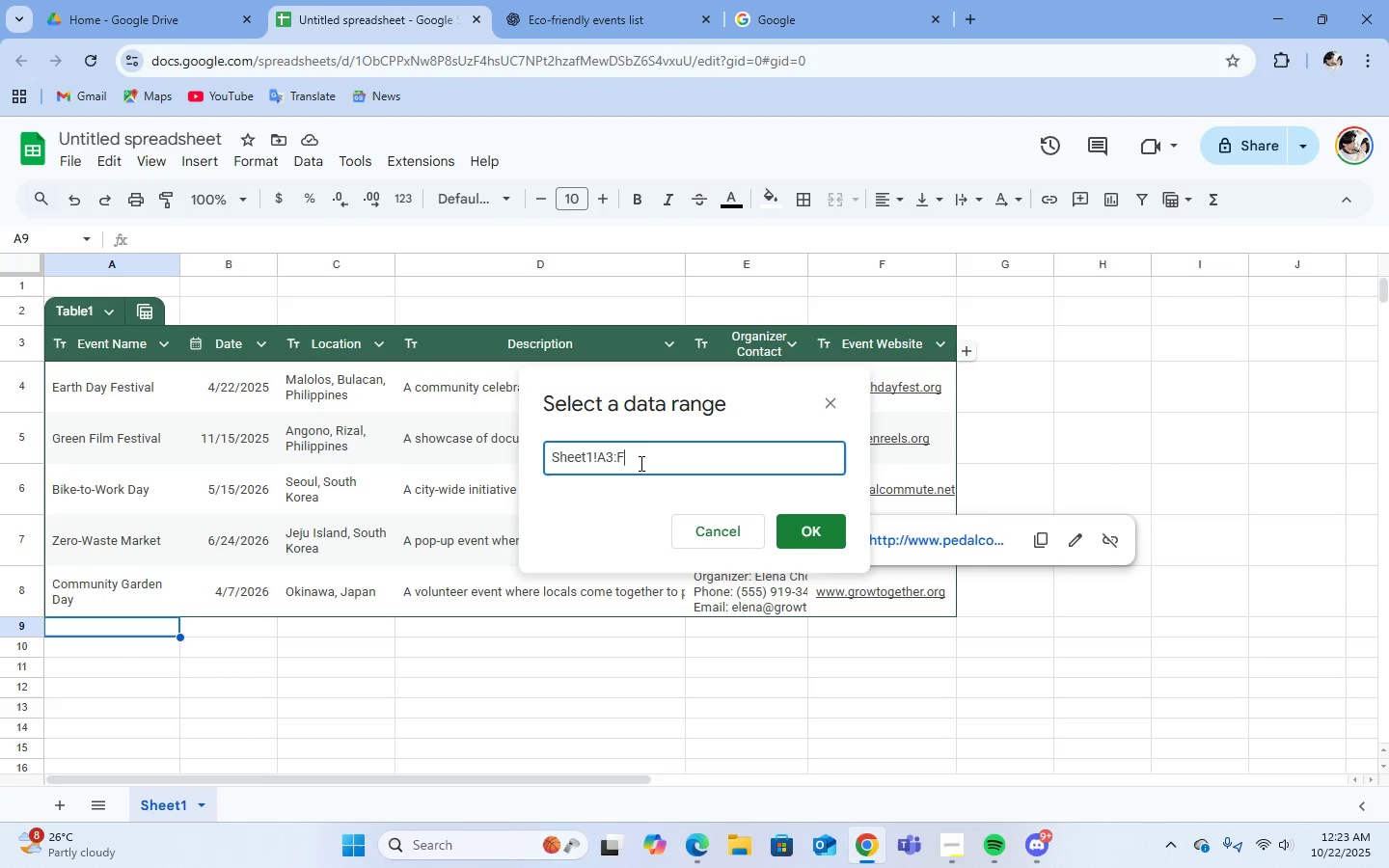 
key(Numpad1)
 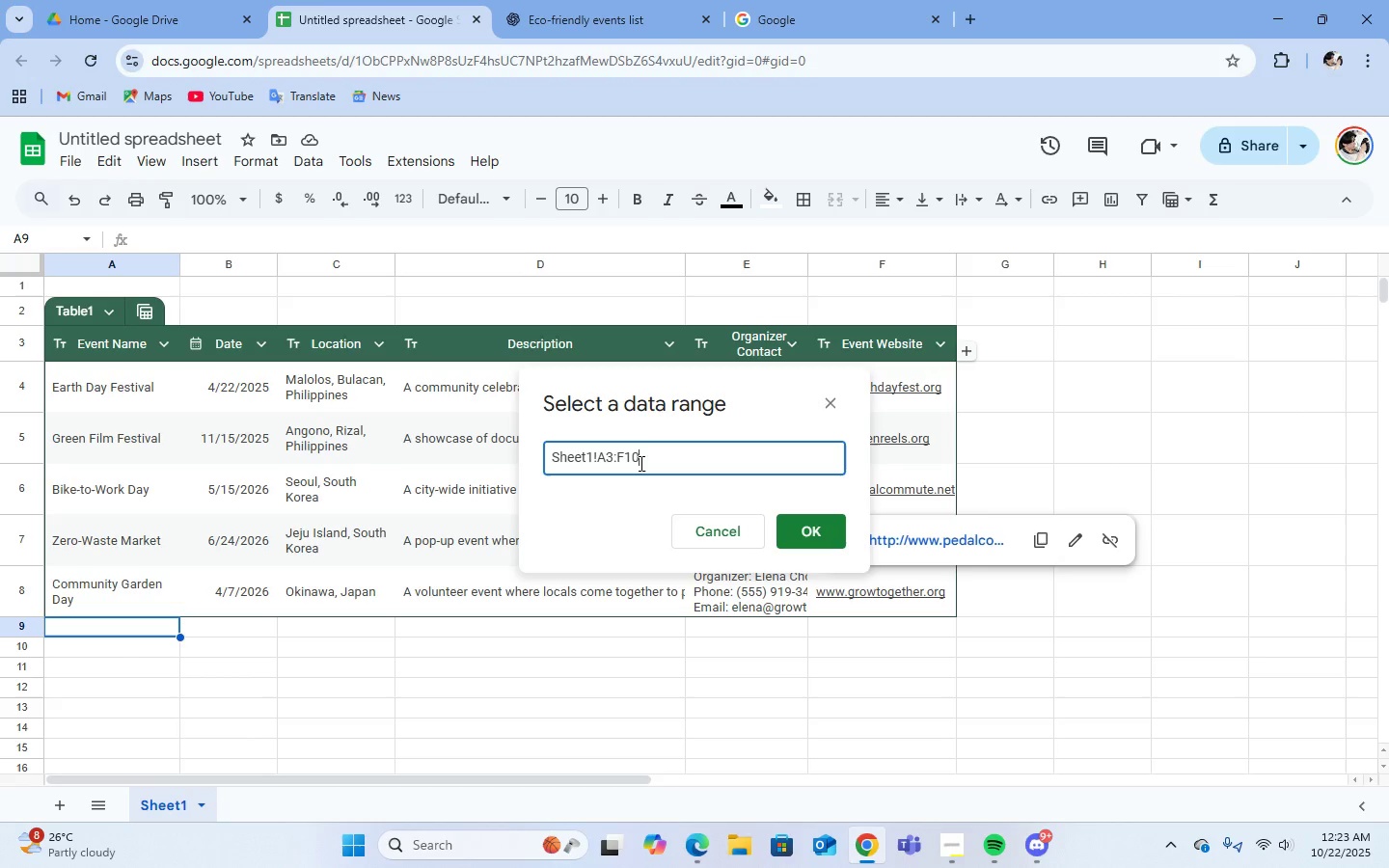 
key(Numpad0)
 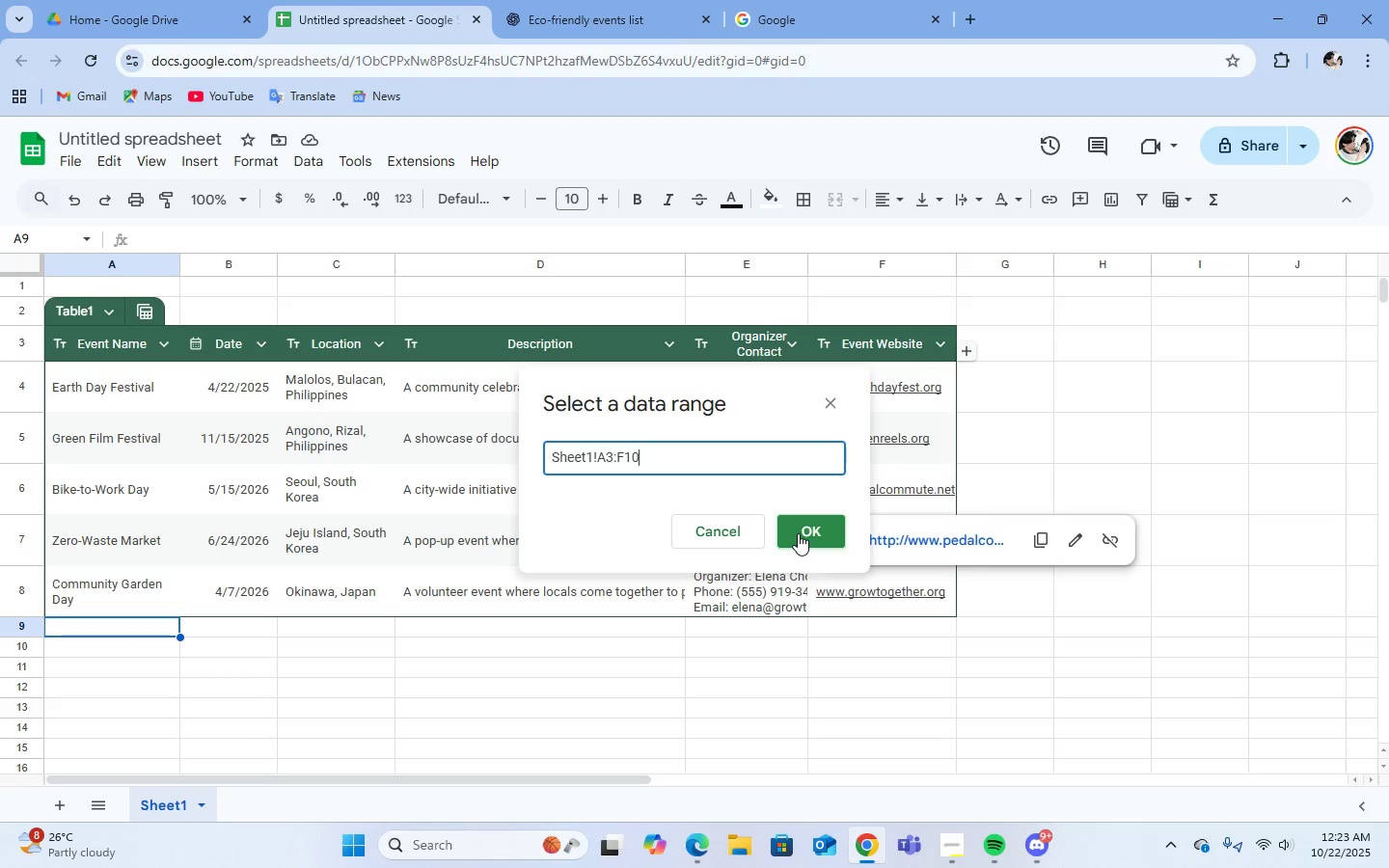 
left_click([800, 536])
 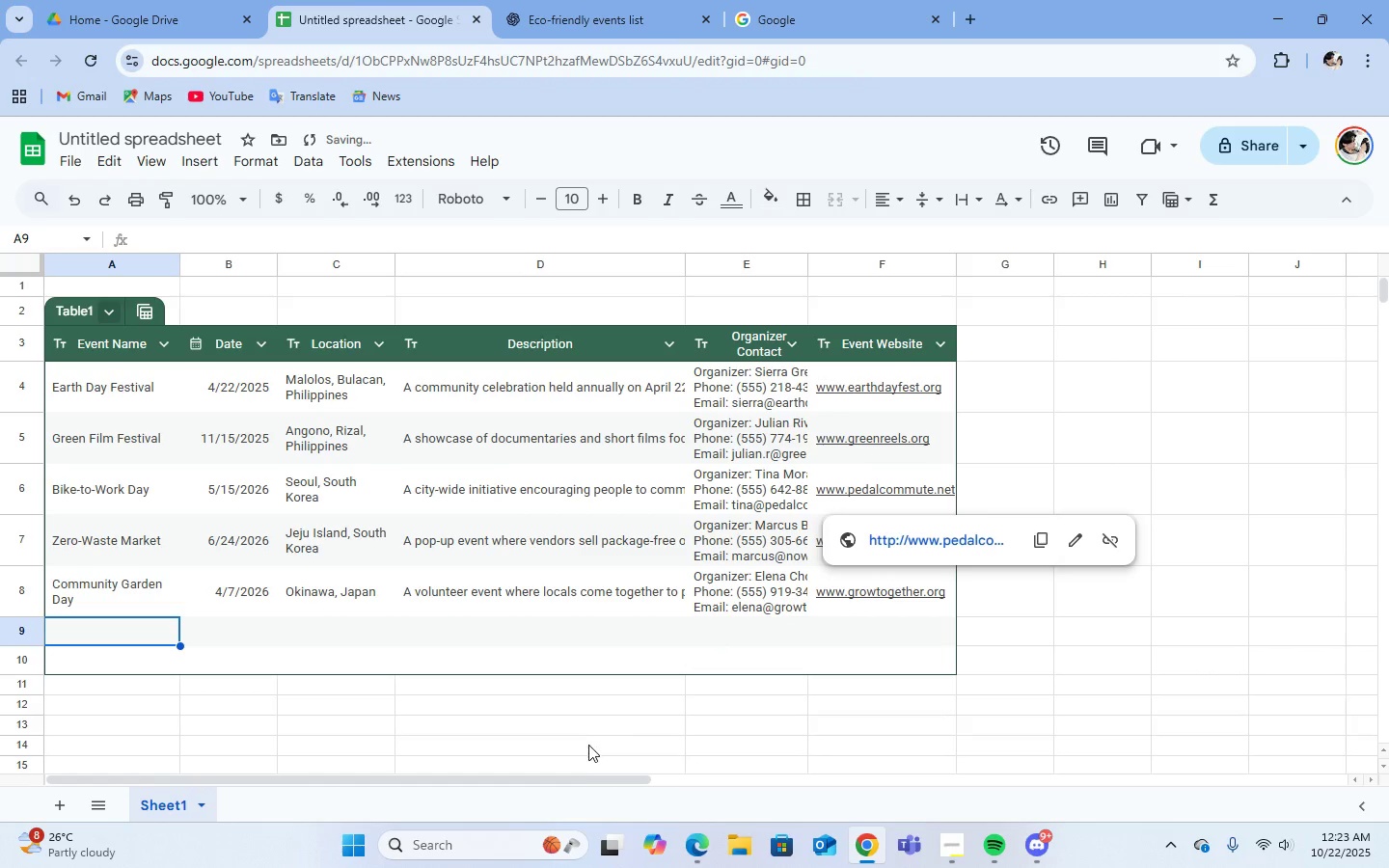 
left_click([584, 726])
 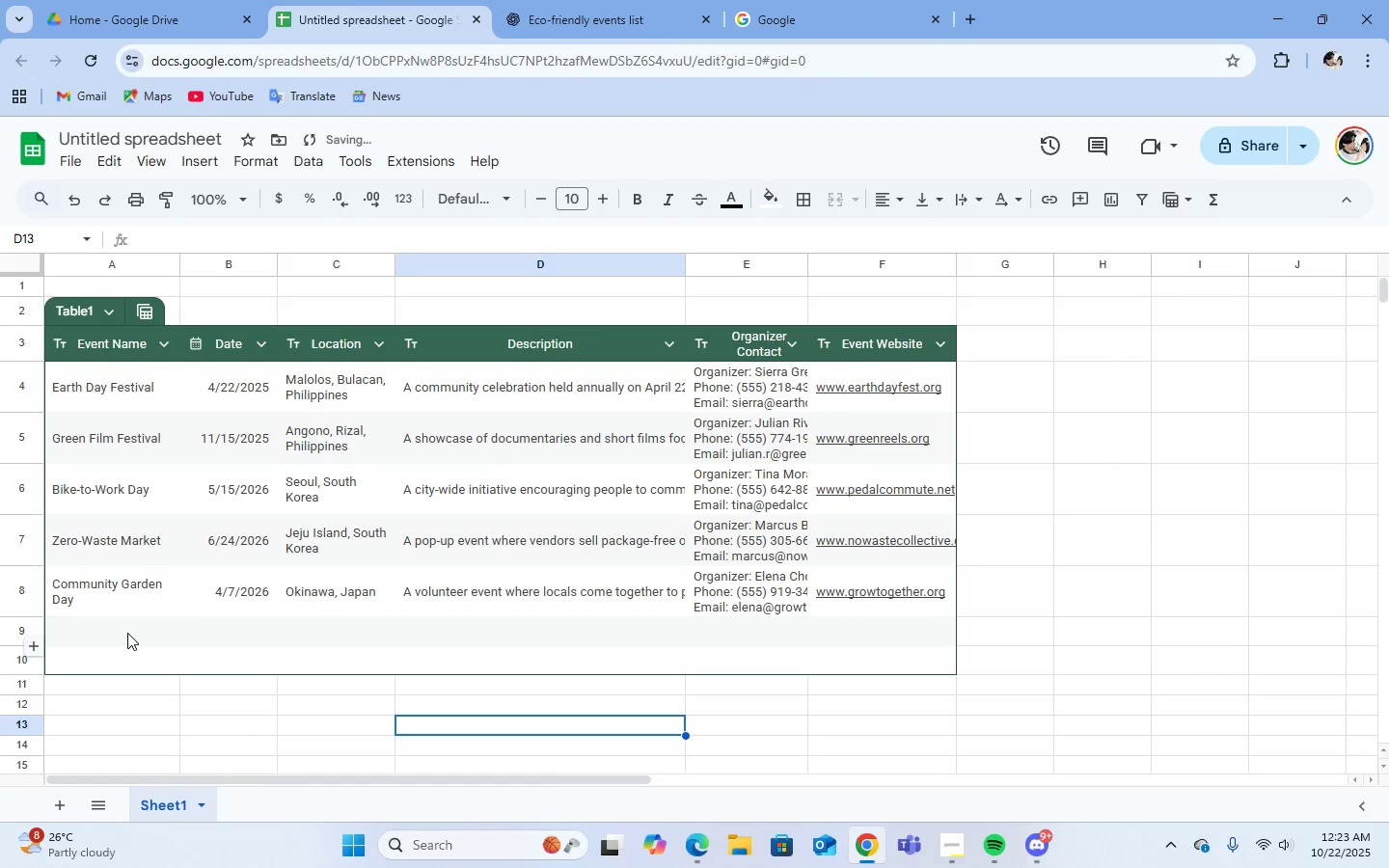 
left_click([127, 633])
 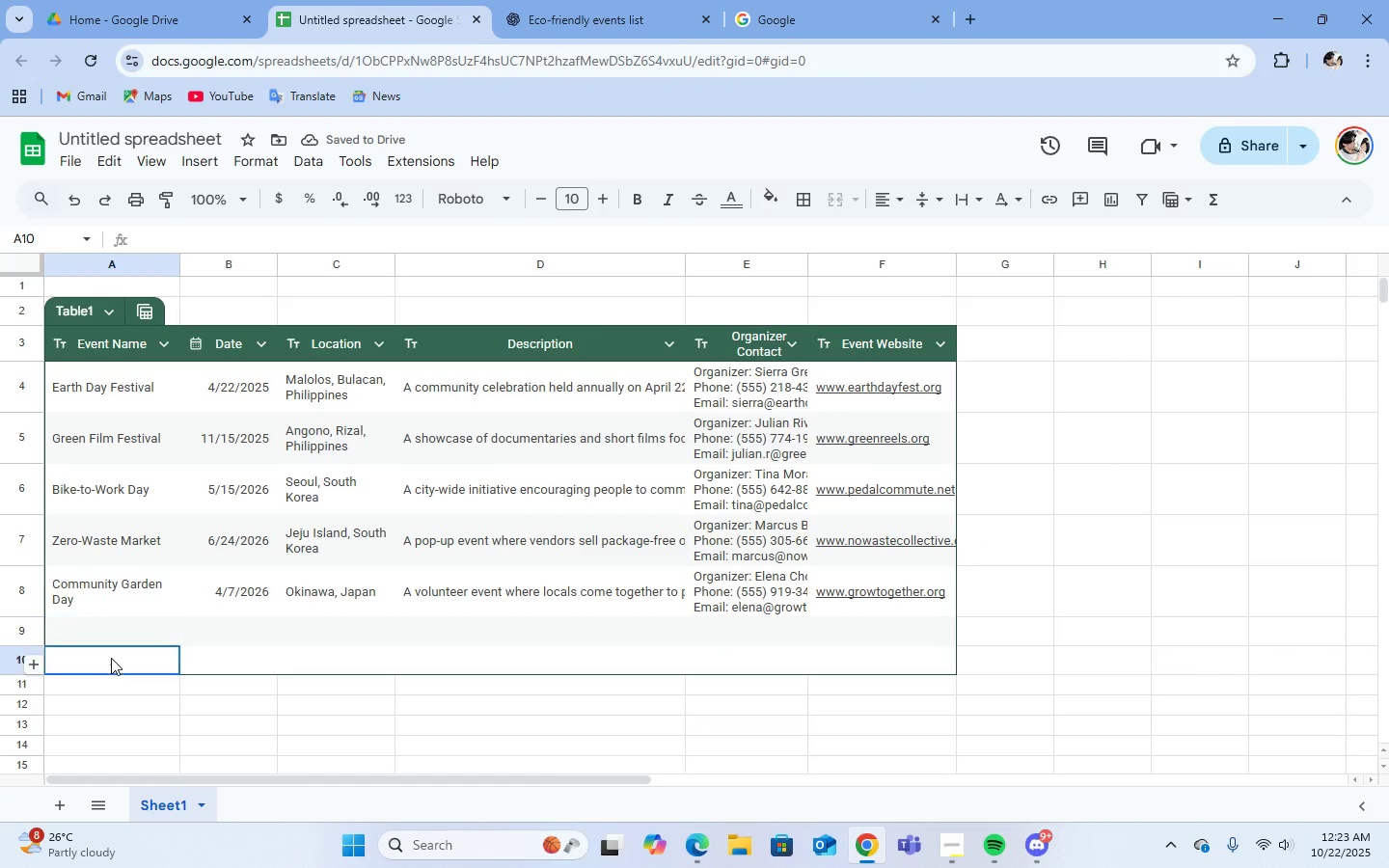 
left_click([111, 658])
 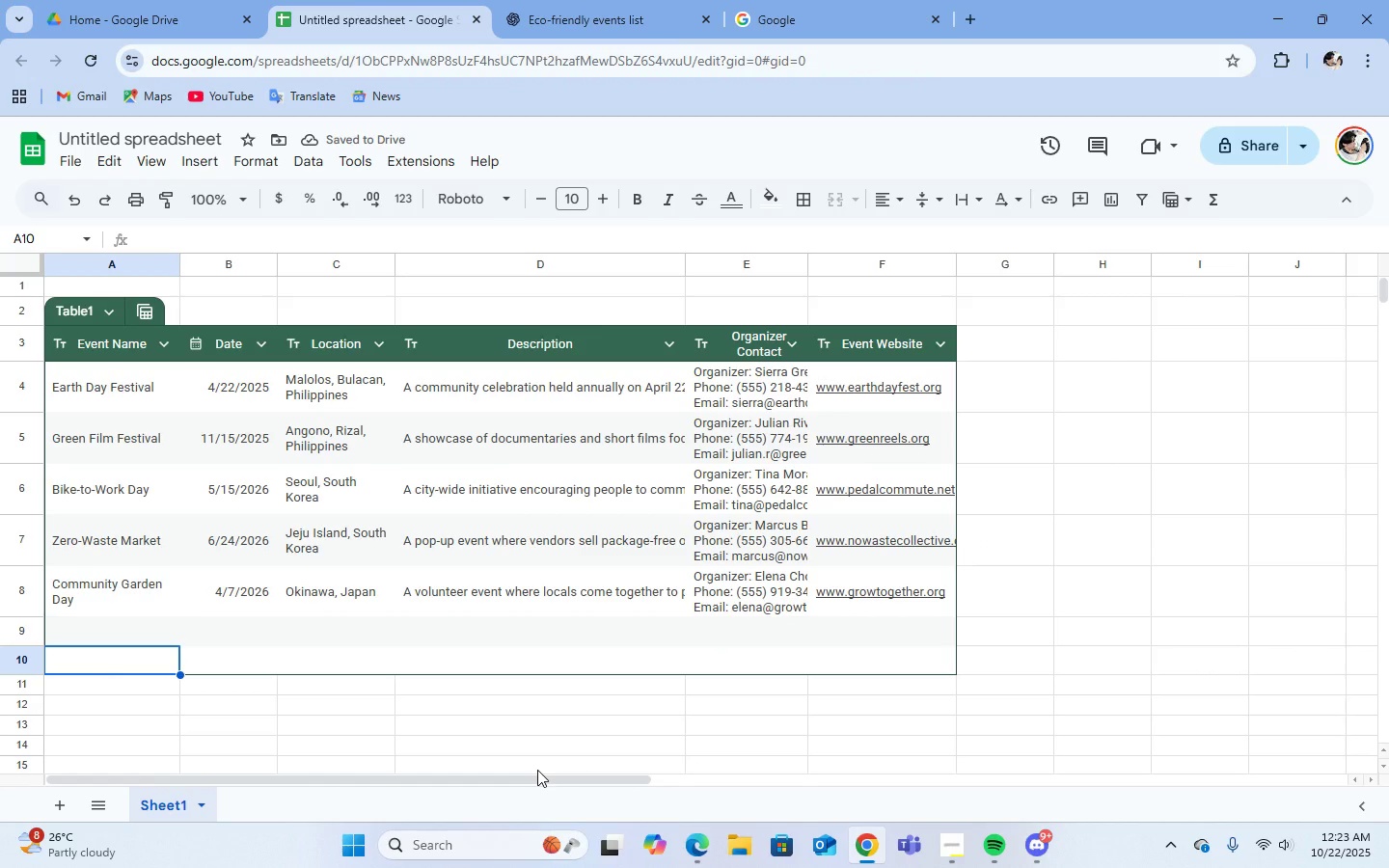 
scroll: coordinate [537, 770], scroll_direction: up, amount: 1.0
 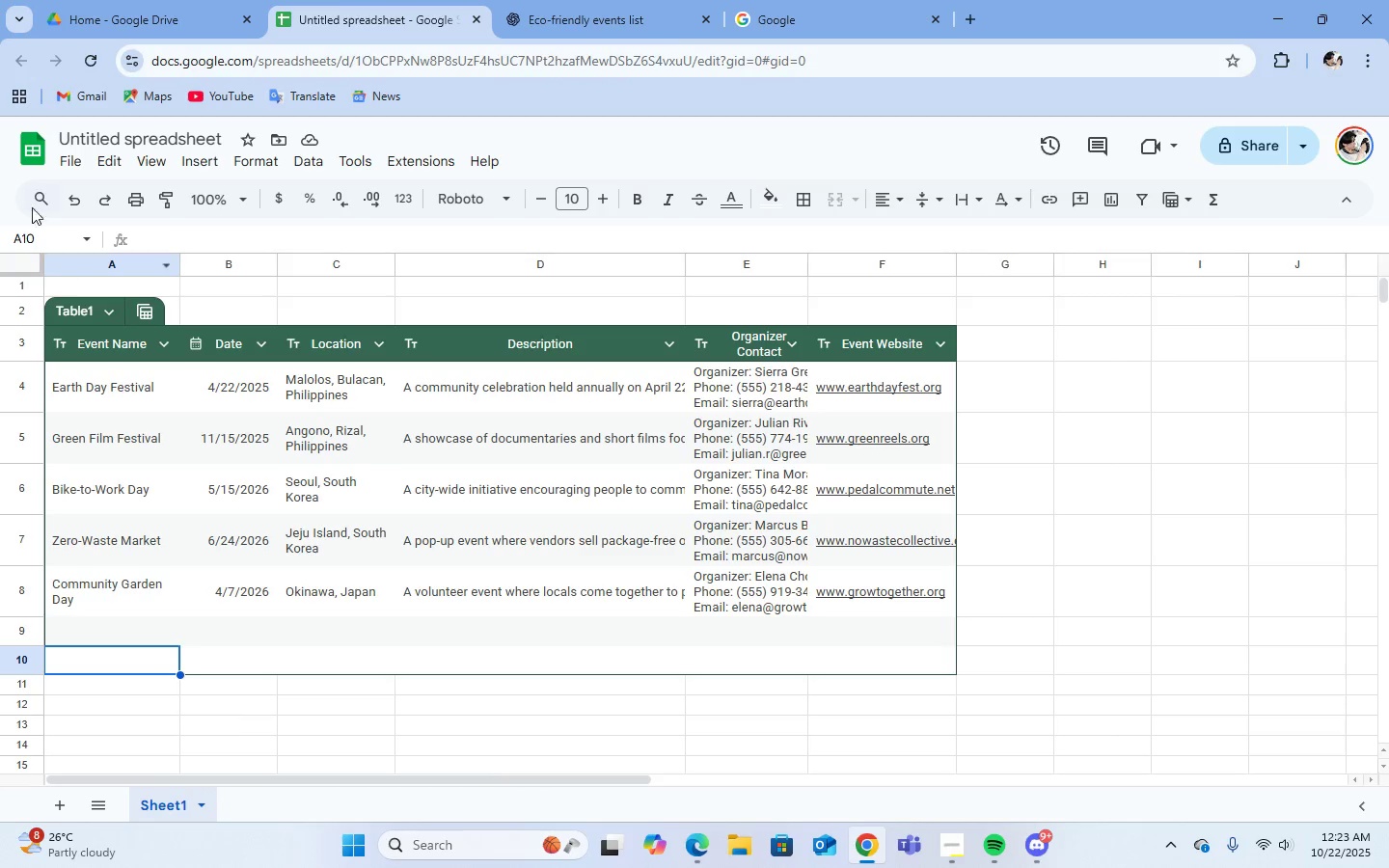 
left_click([68, 195])
 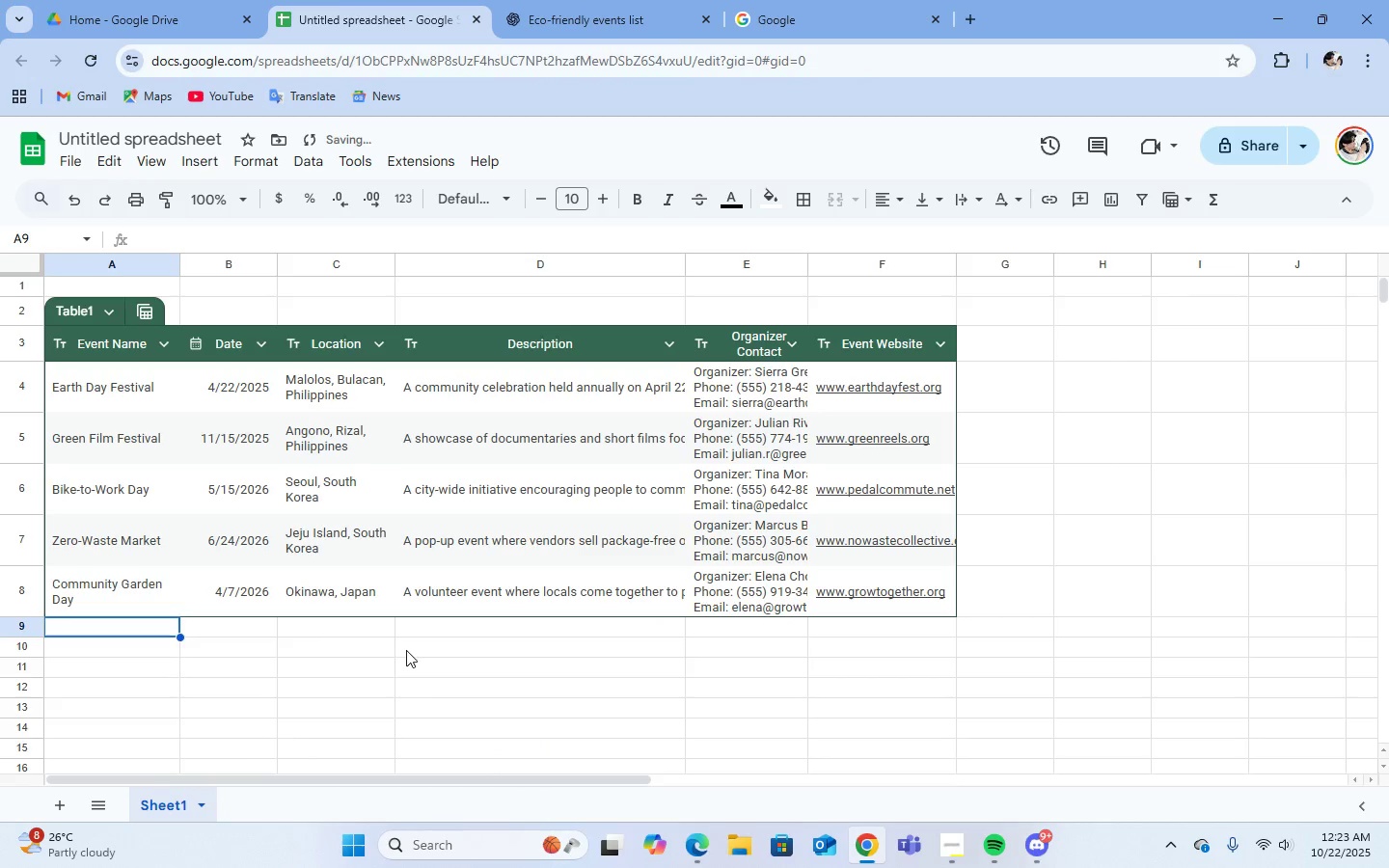 
left_click([406, 650])
 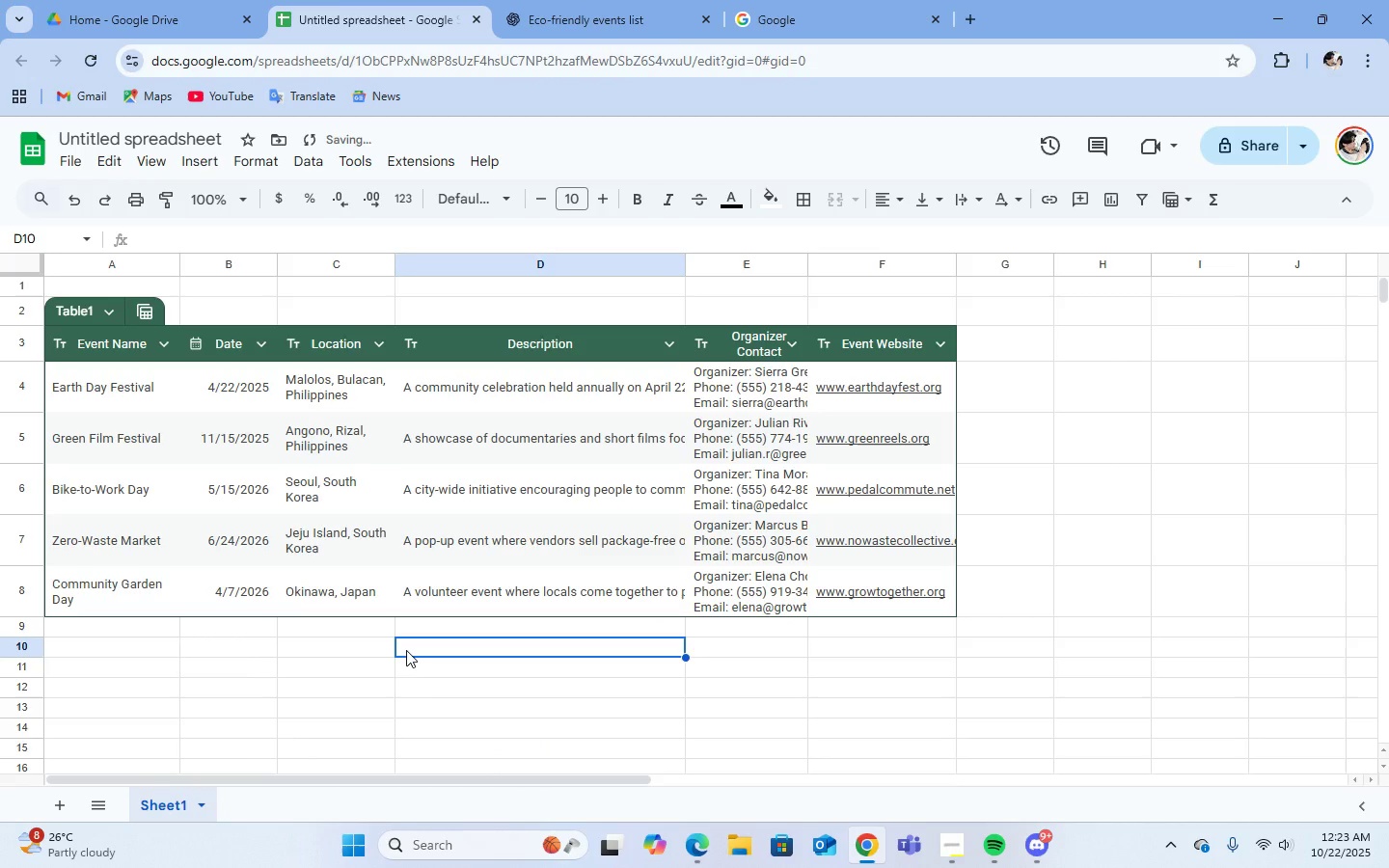 
scroll: coordinate [406, 650], scroll_direction: up, amount: 4.0
 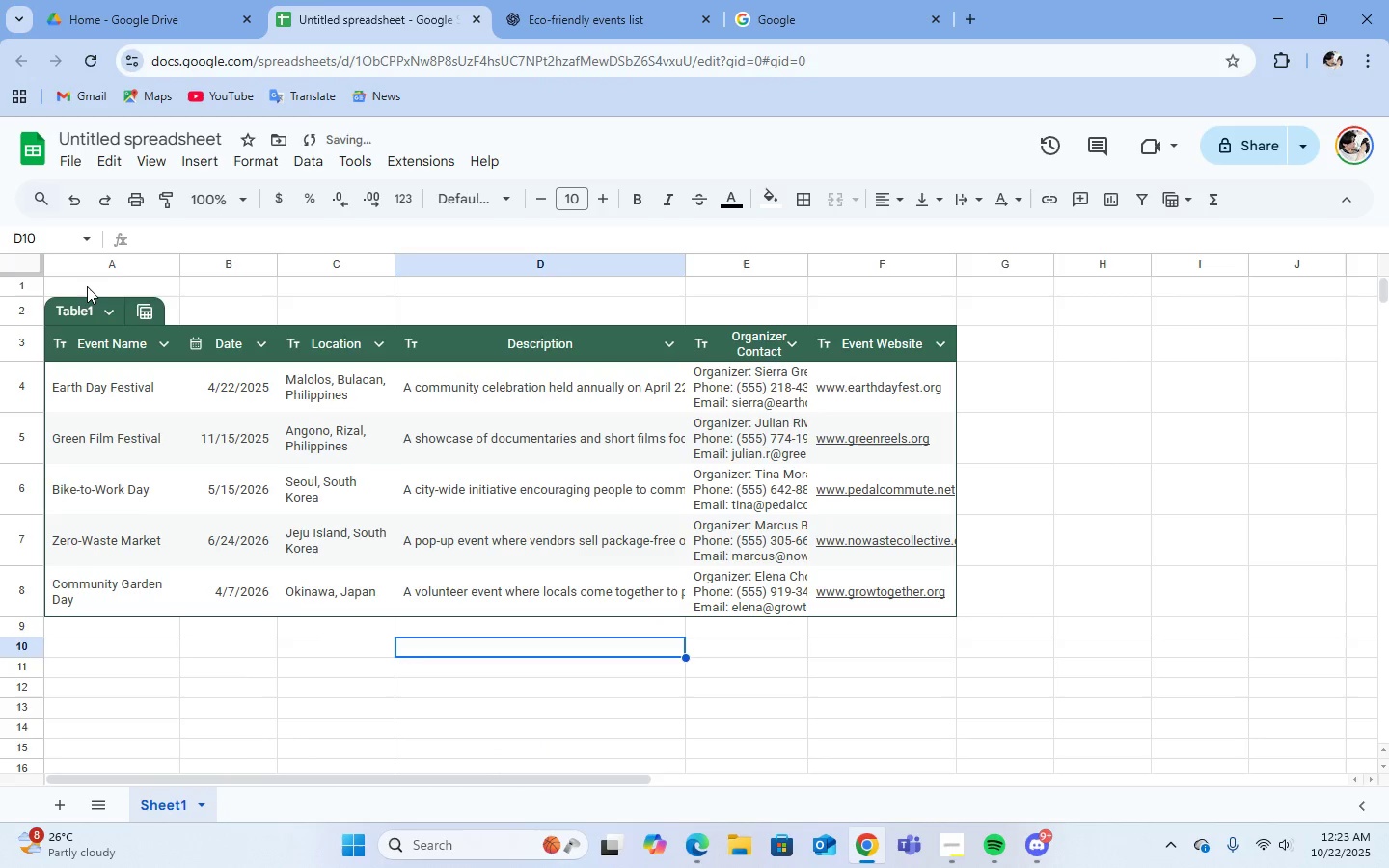 
left_click([87, 286])
 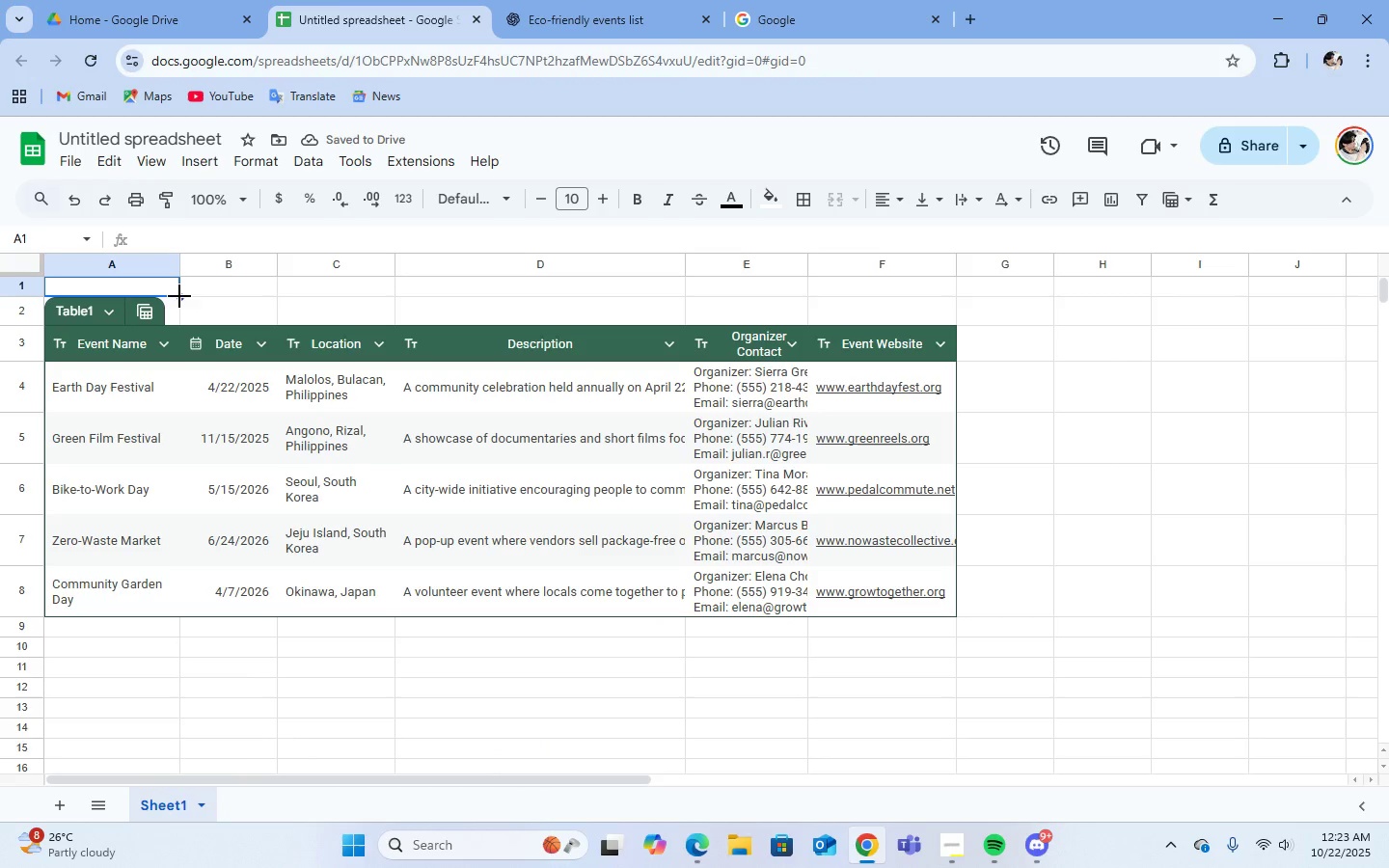 
left_click_drag(start_coordinate=[180, 298], to_coordinate=[907, 295])
 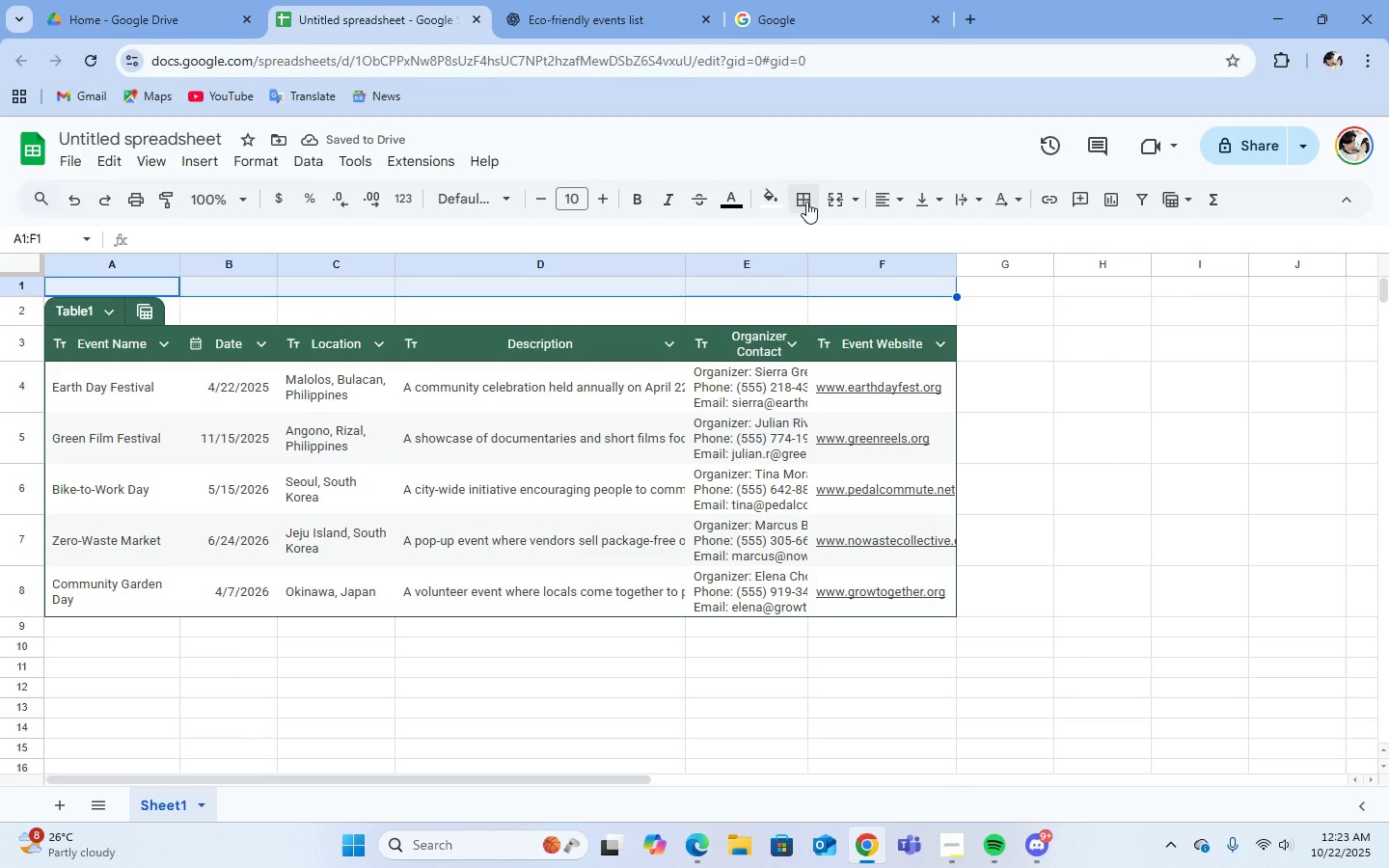 
left_click([837, 198])
 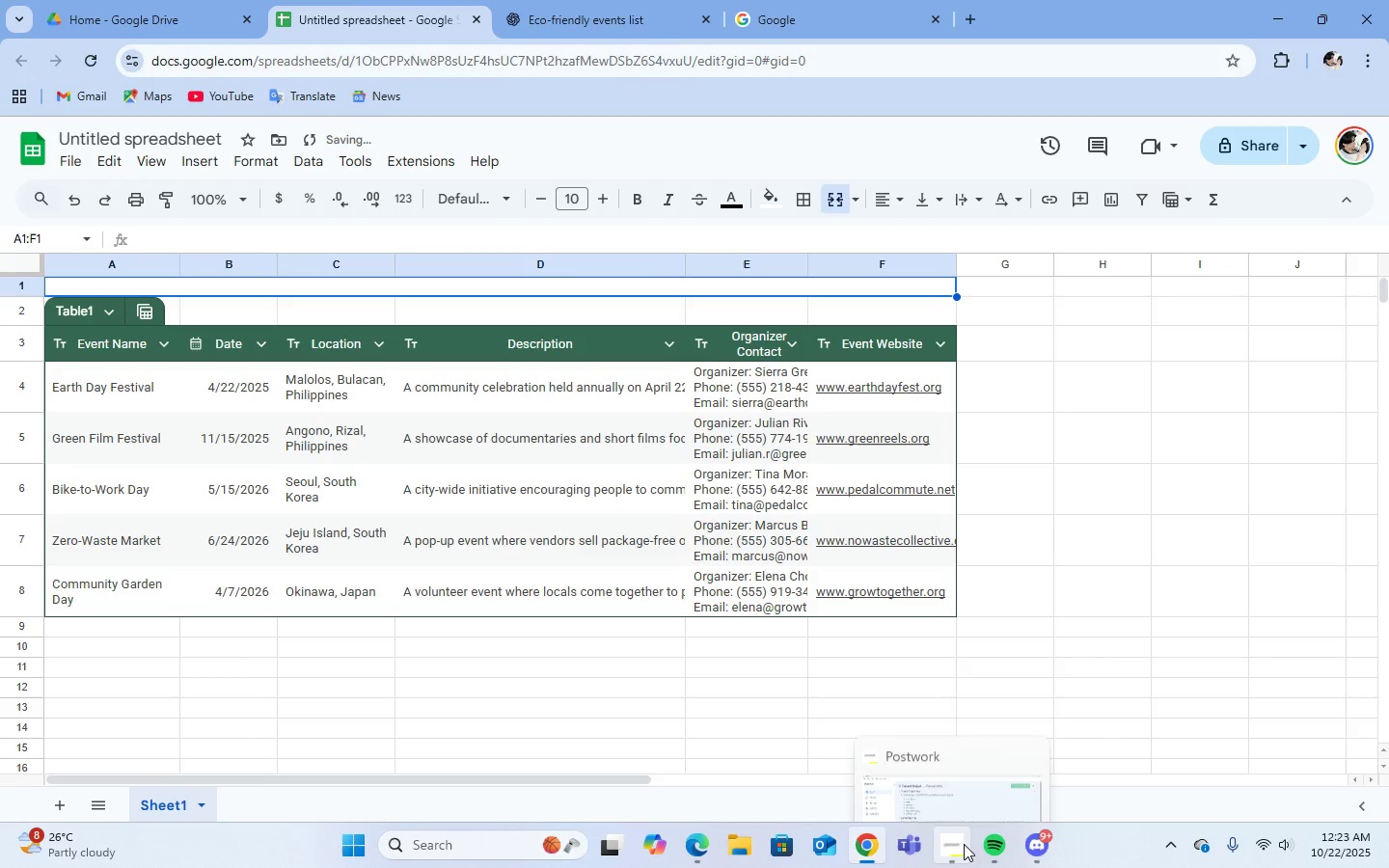 
left_click([948, 754])